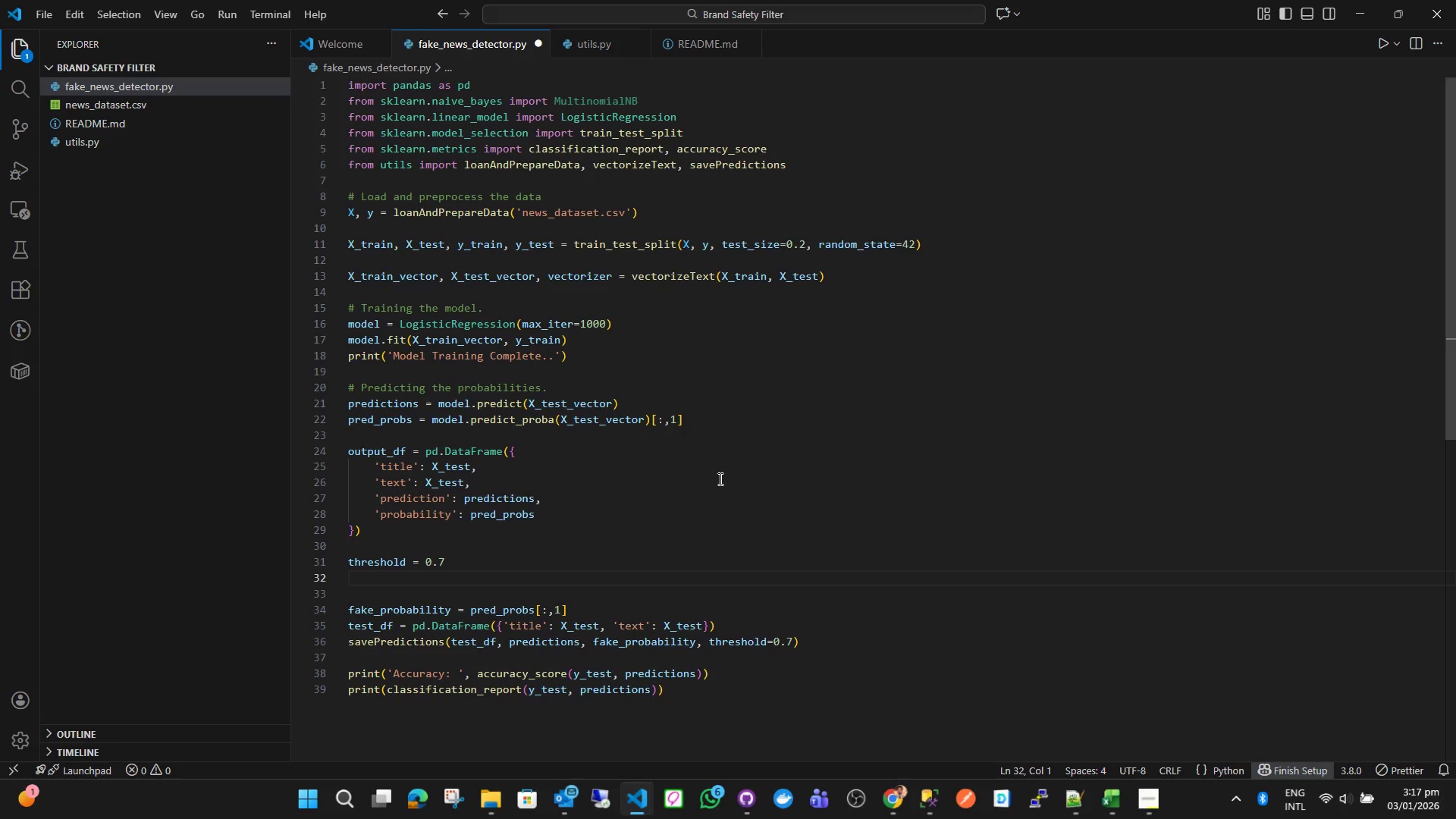 
left_click([604, 39])
 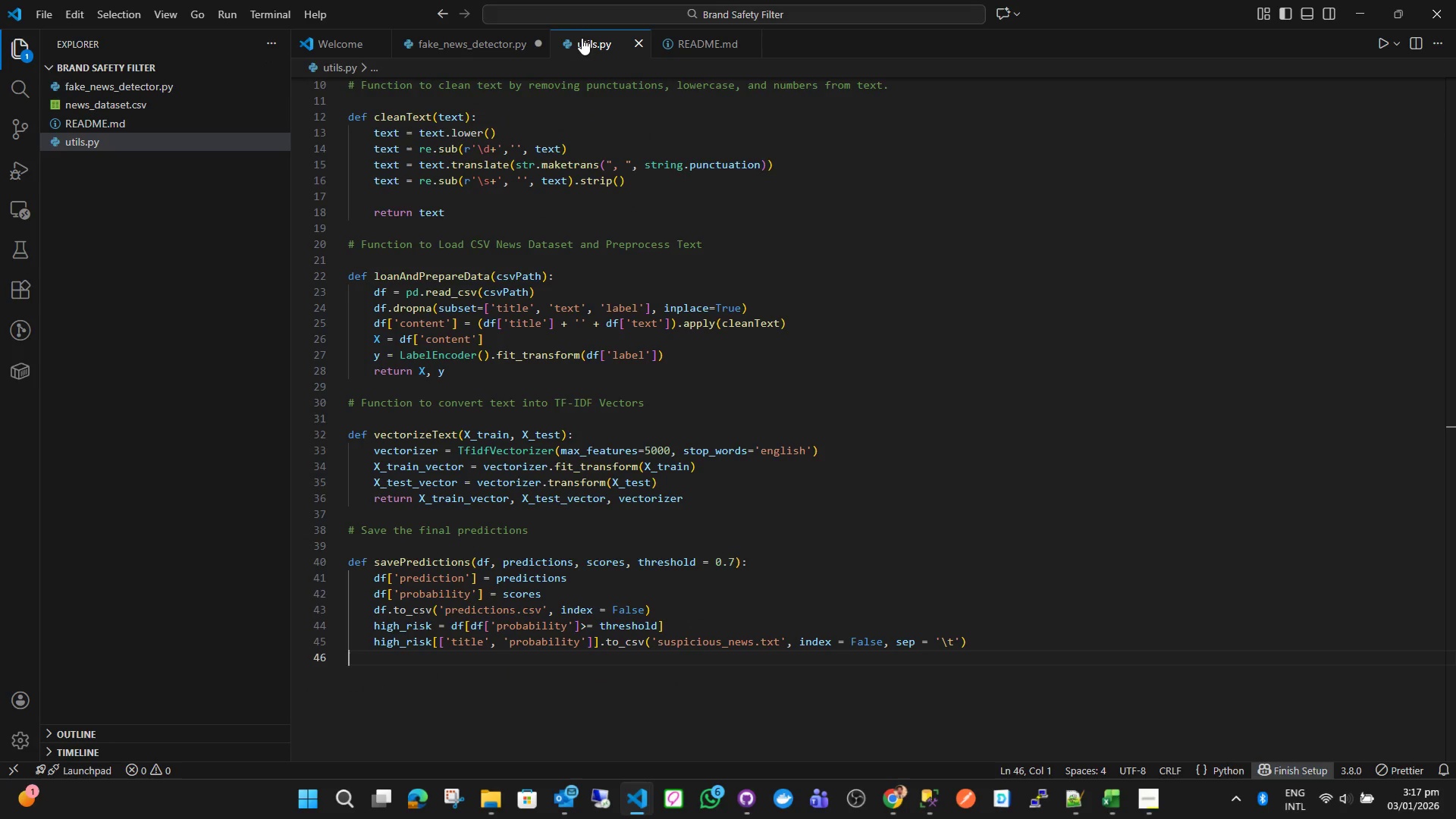 
left_click([500, 40])
 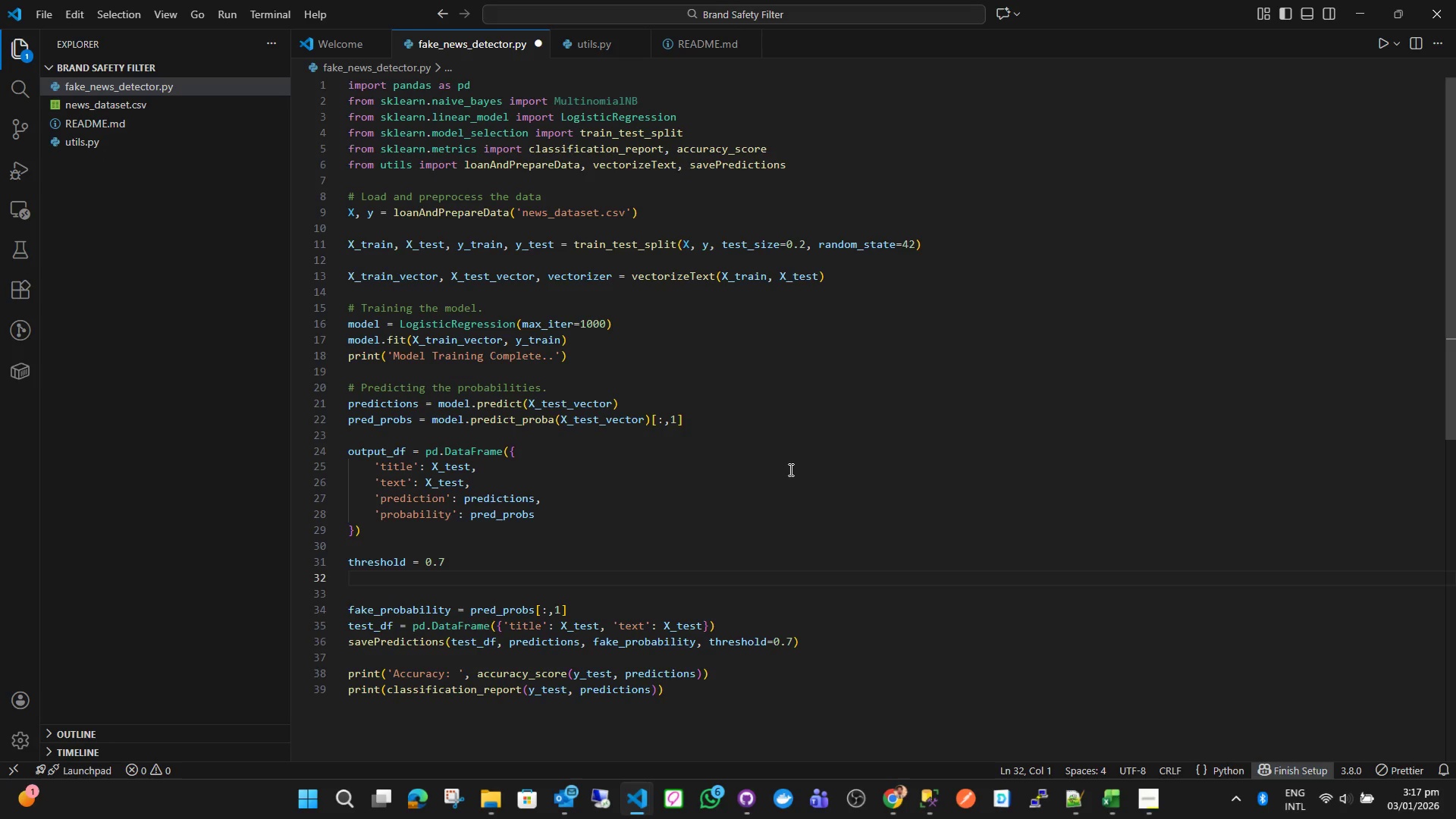 
wait(17.72)
 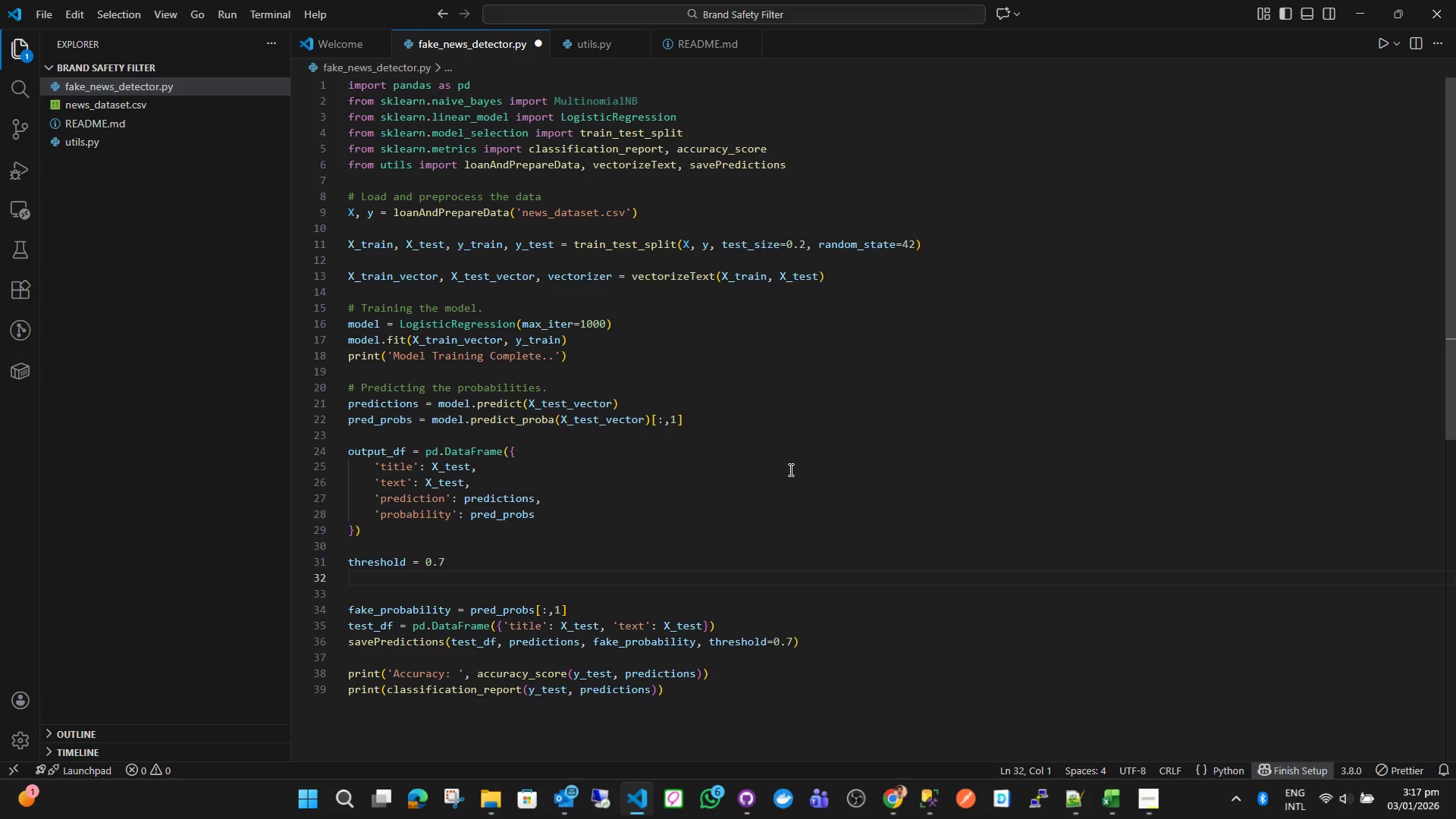 
left_click([428, 539])
 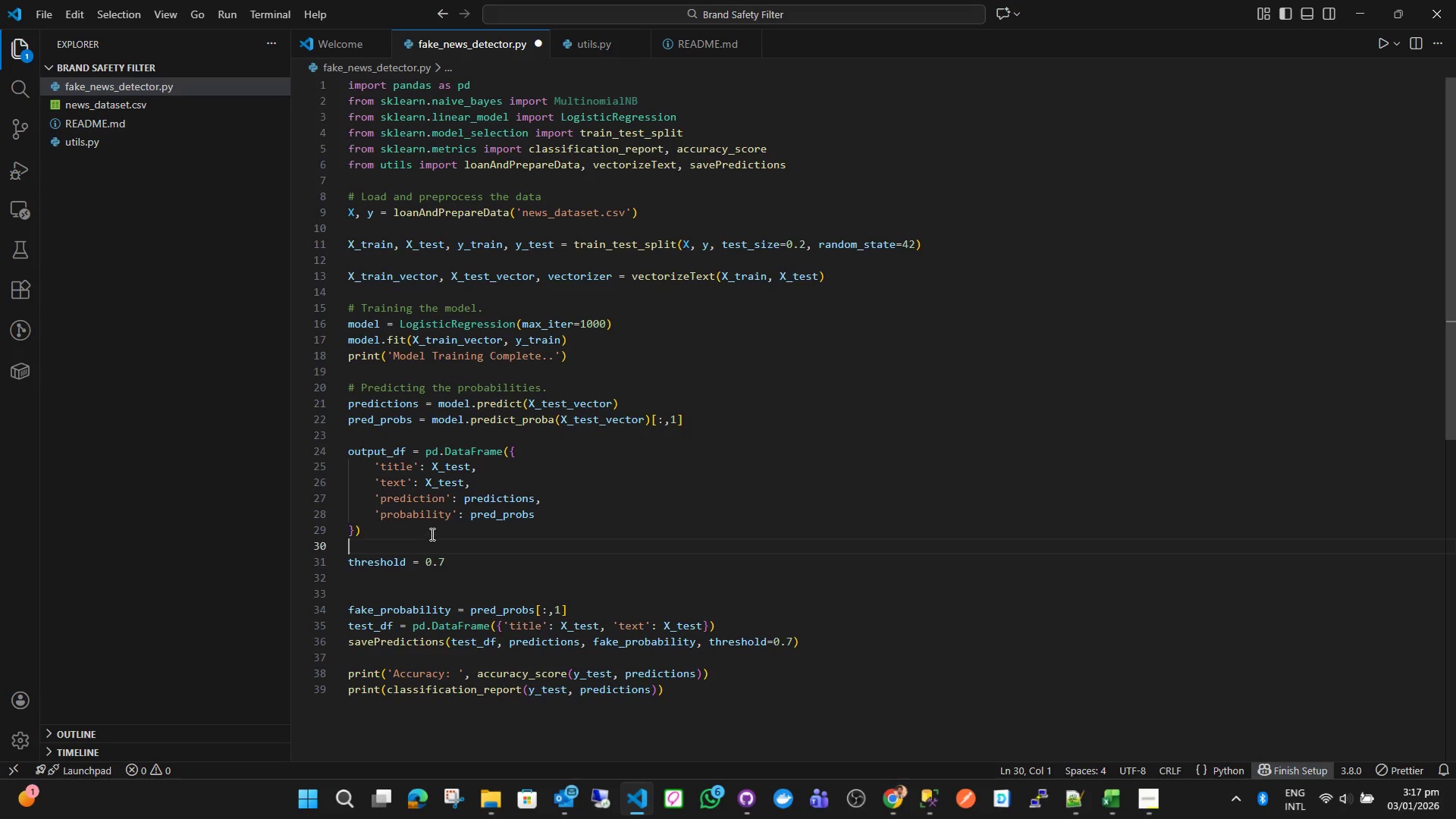 
left_click([431, 533])
 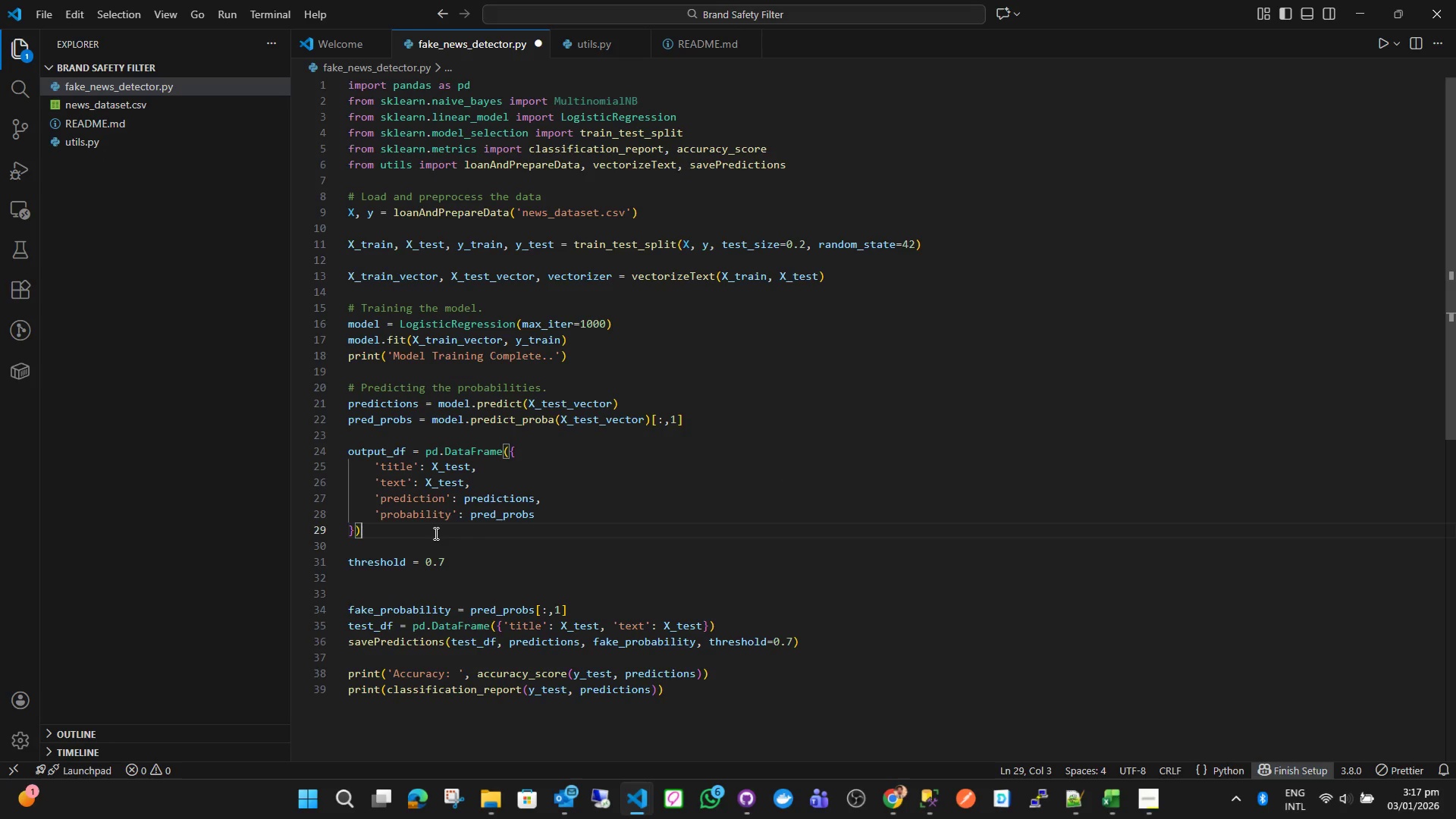 
key(Enter)
 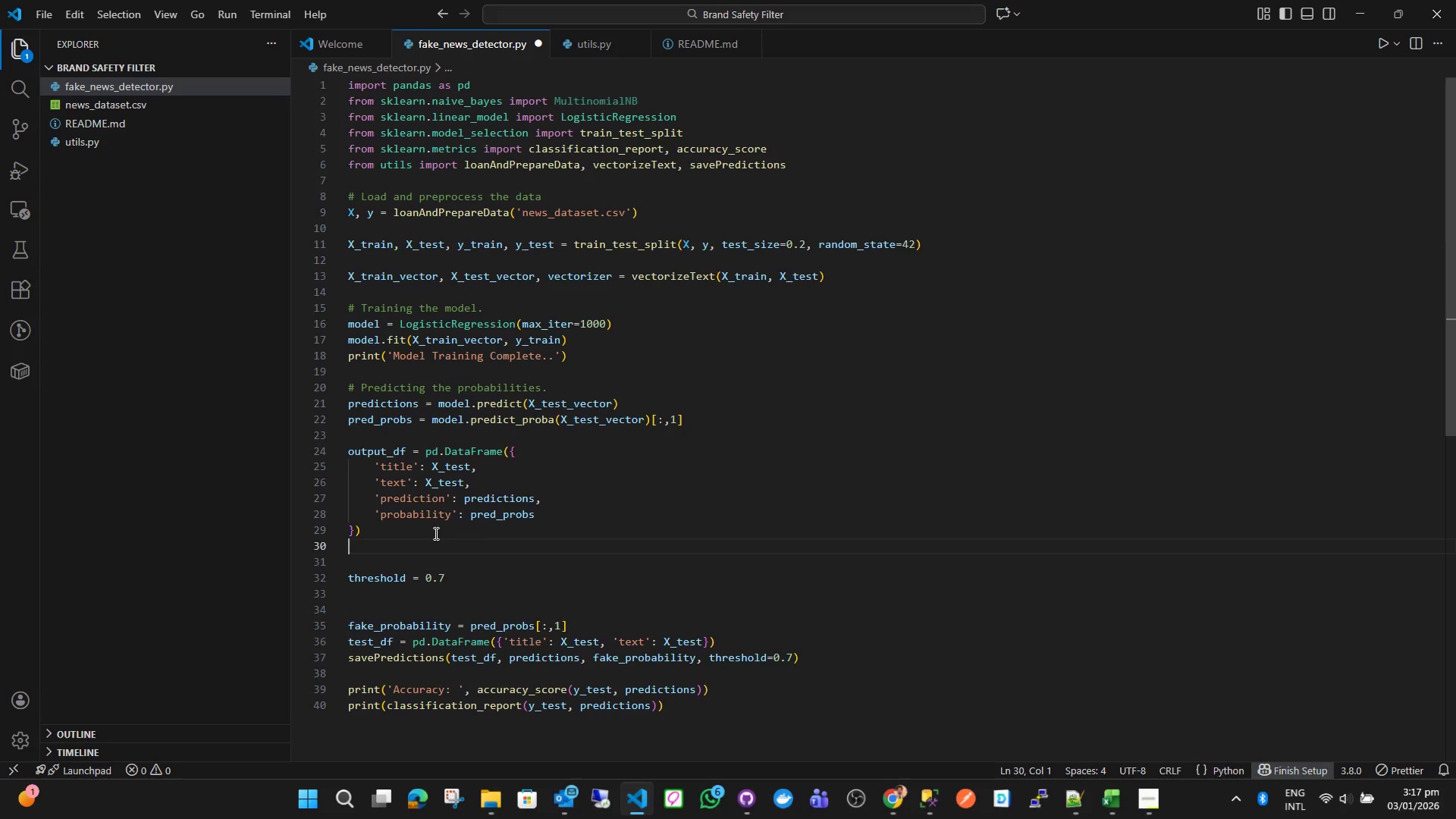 
type(out[u)
key(Backspace)
key(Backspace)
 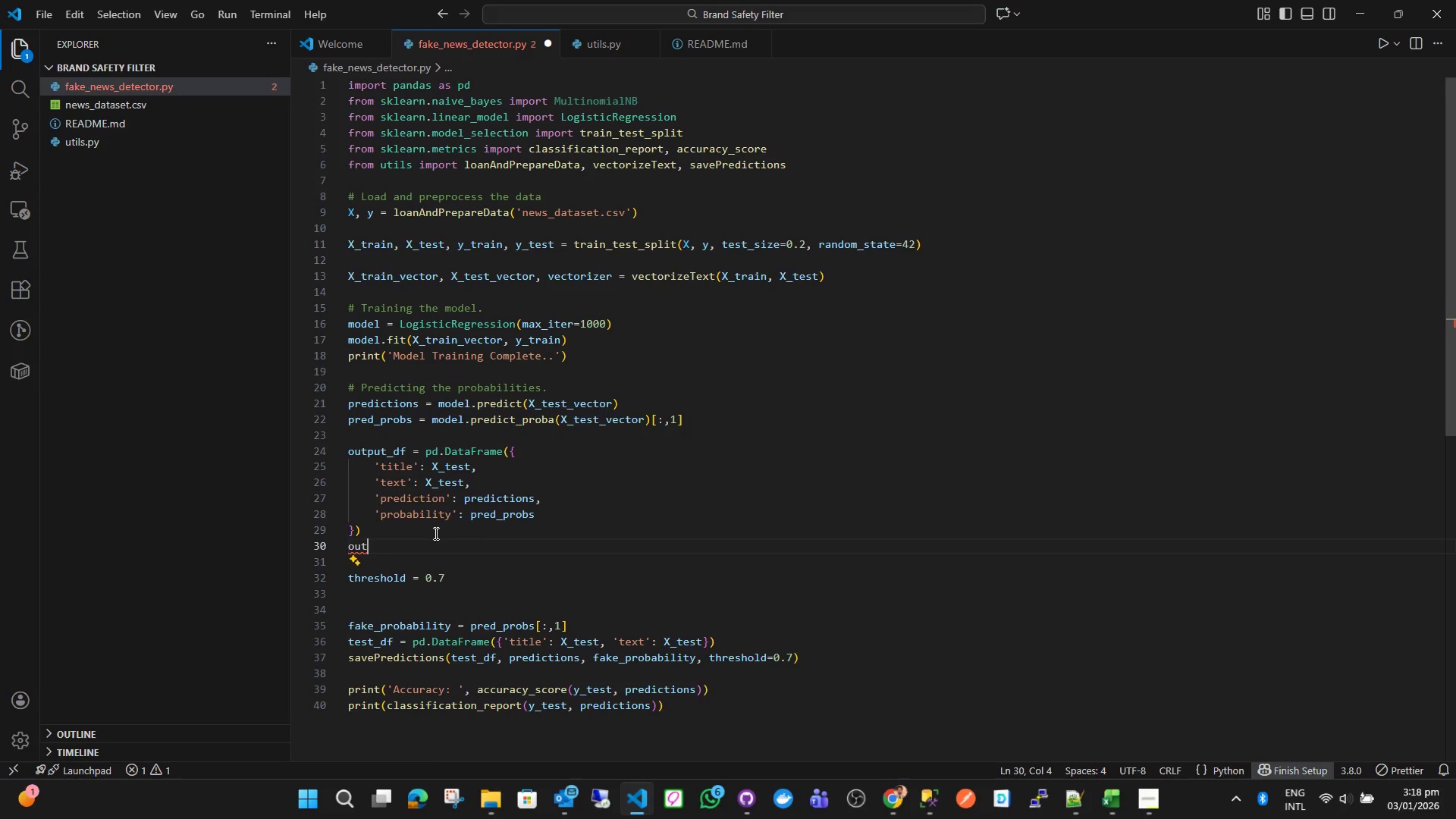 
key(ArrowRight)
 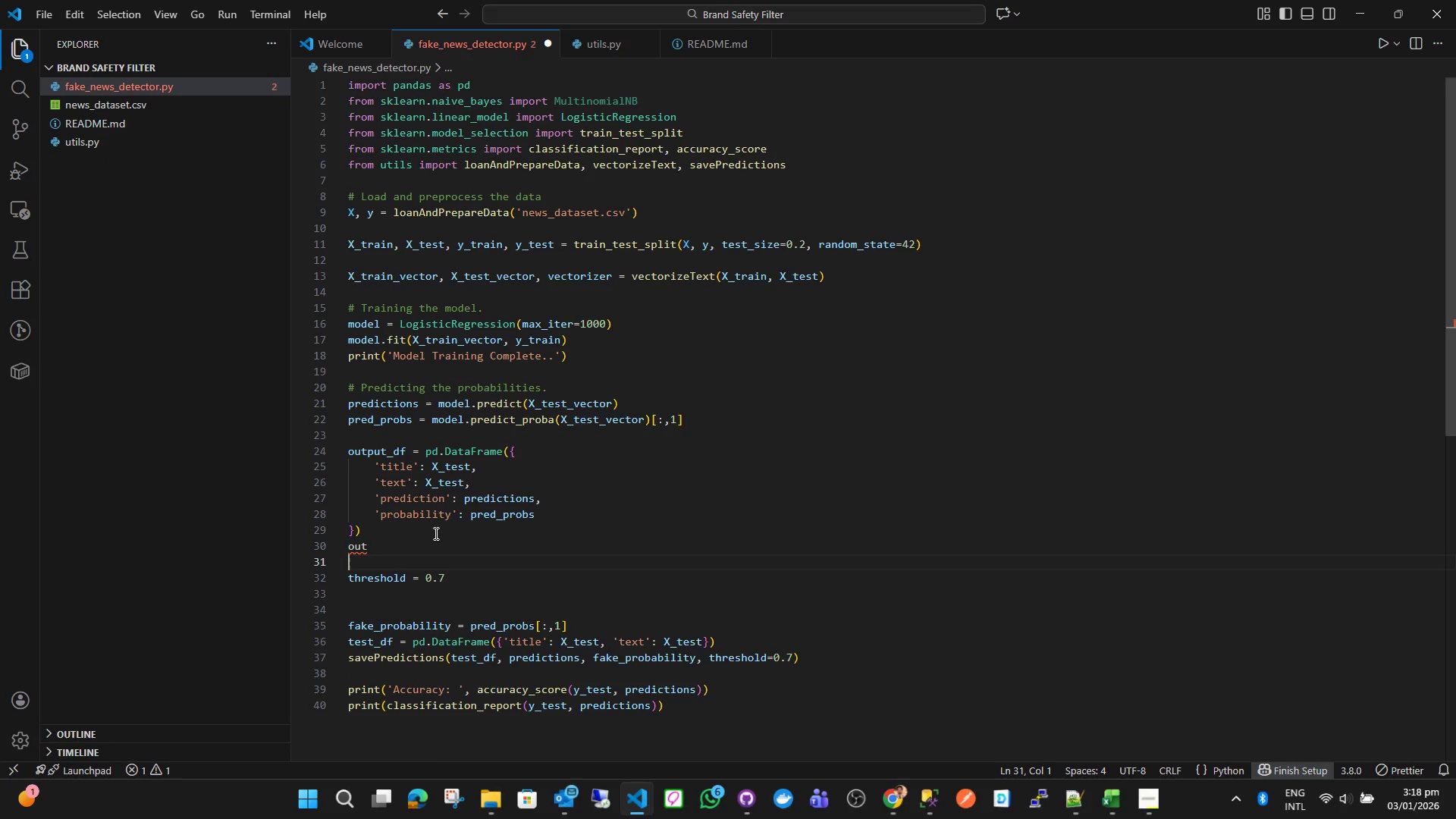 
key(Backspace)
type(pu)
 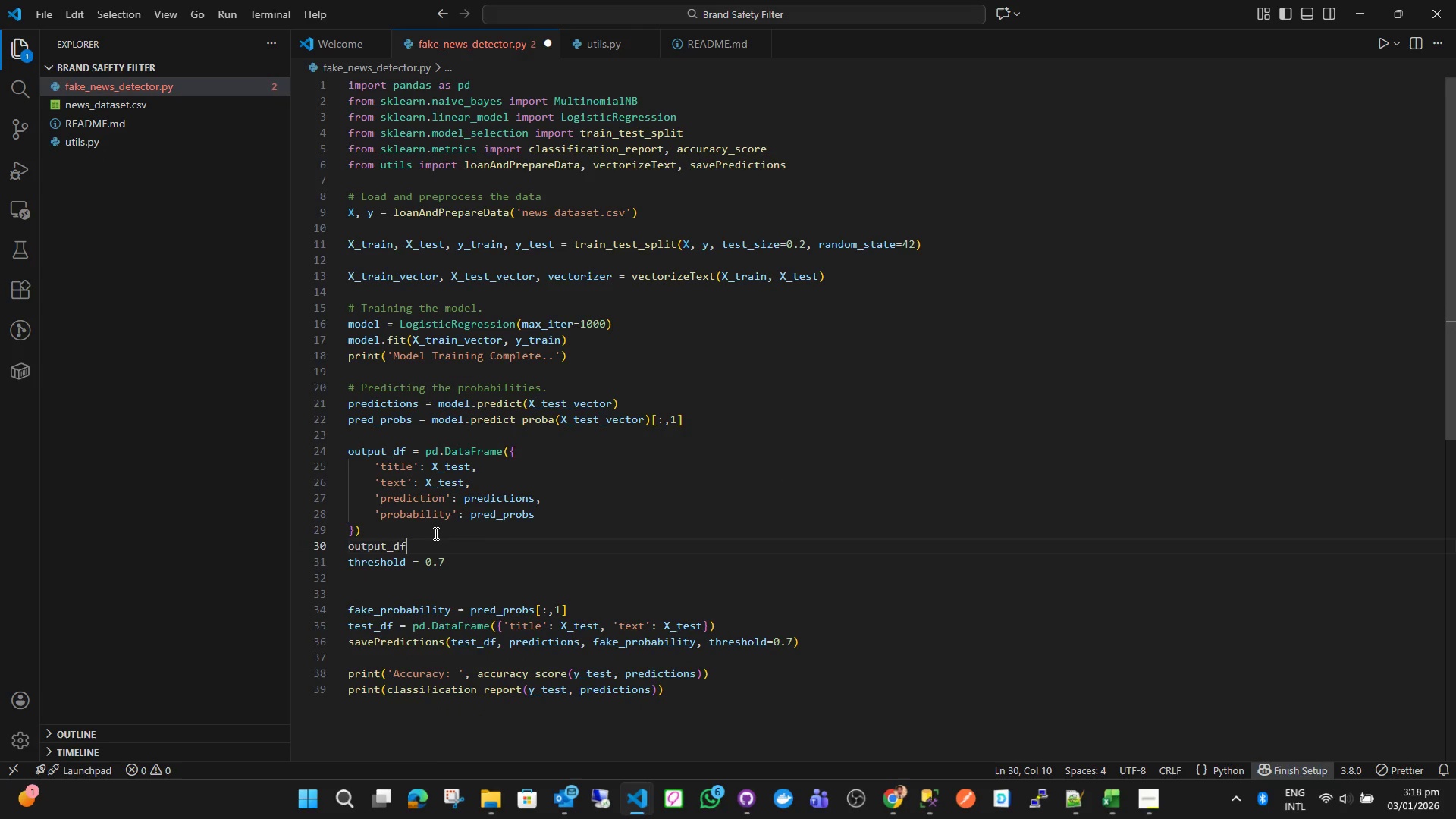 
key(Enter)
 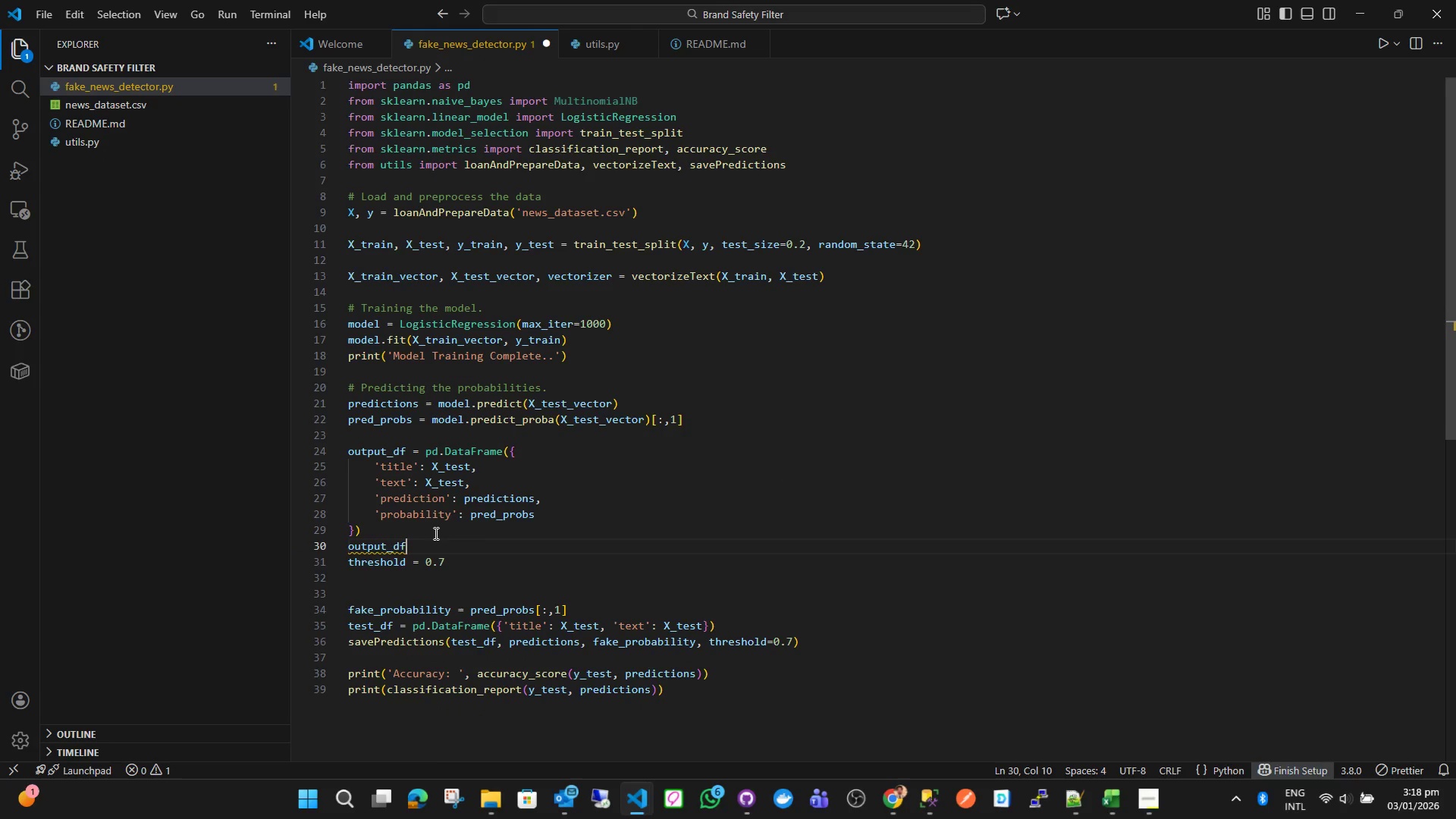 
type(.to)
 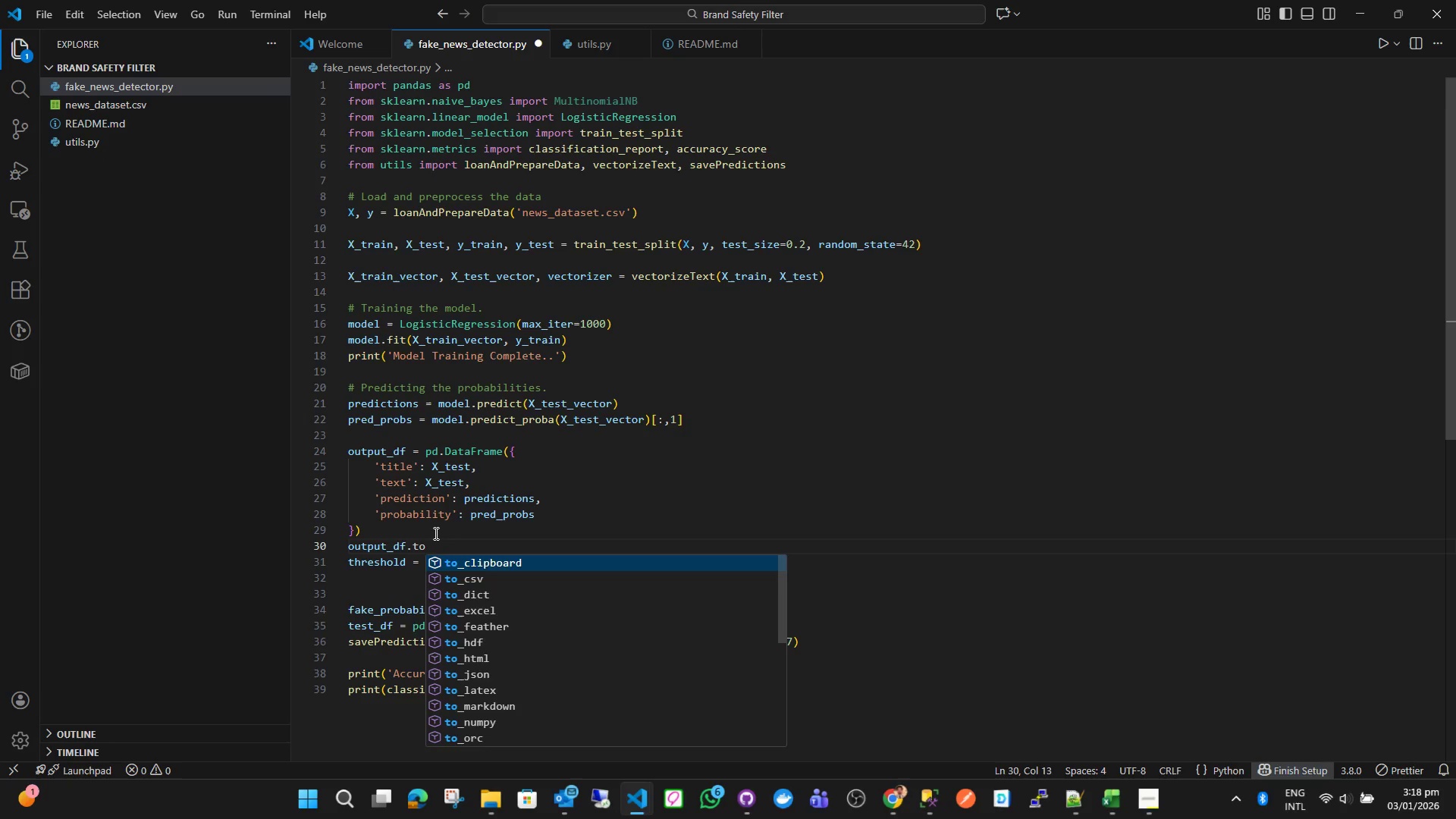 
key(ArrowUp)
 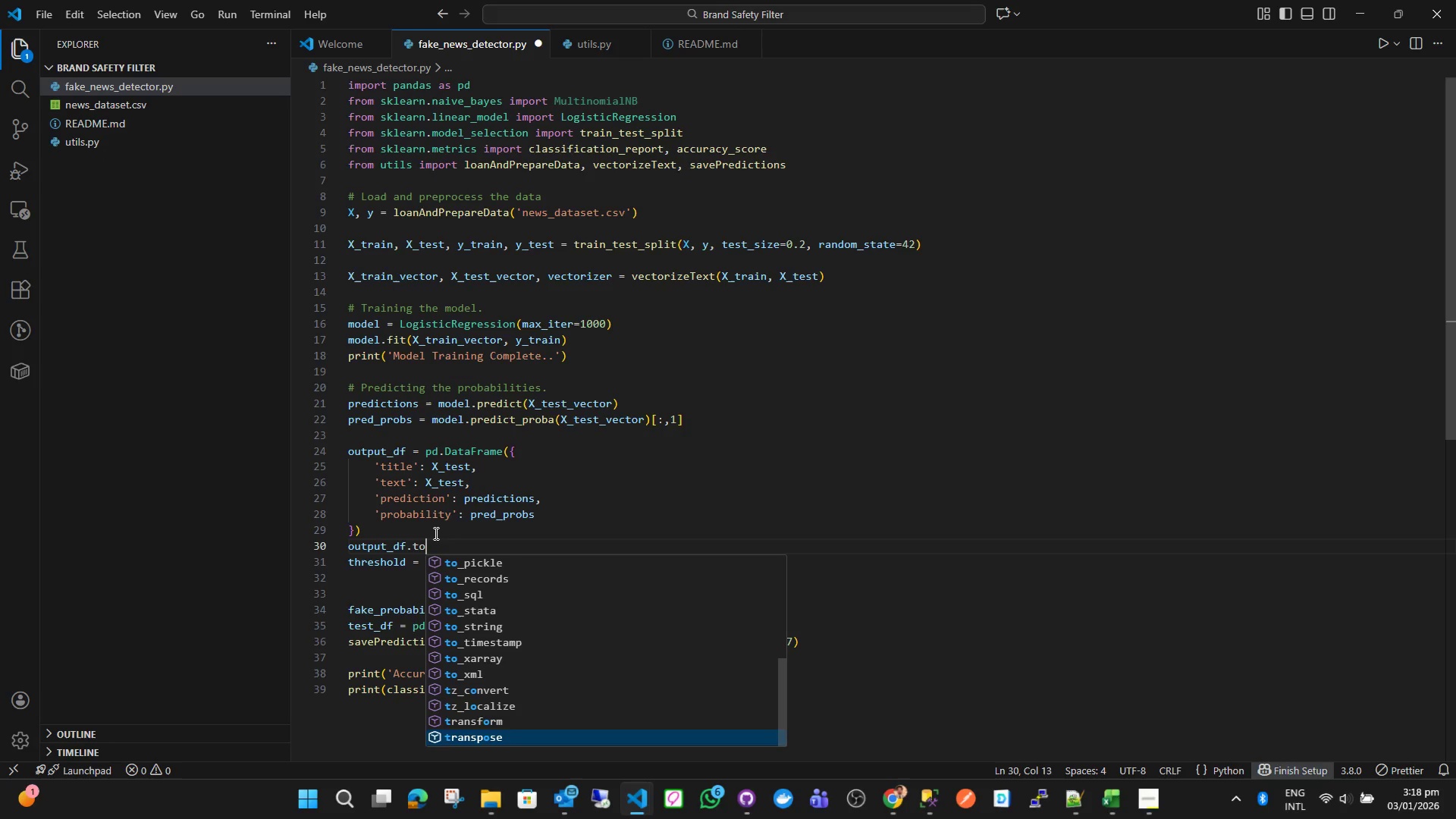 
key(ArrowUp)
 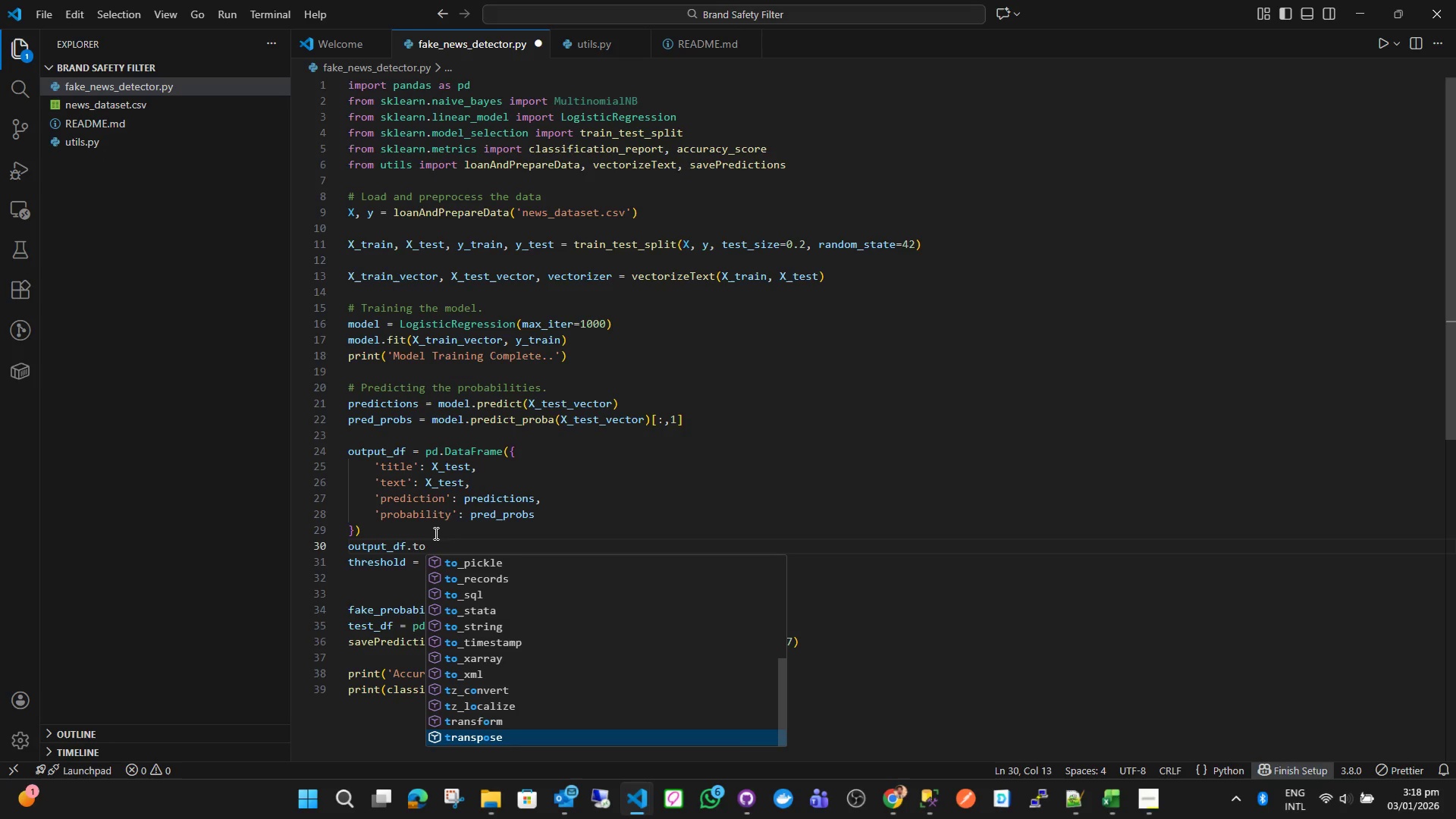 
key(ArrowDown)
 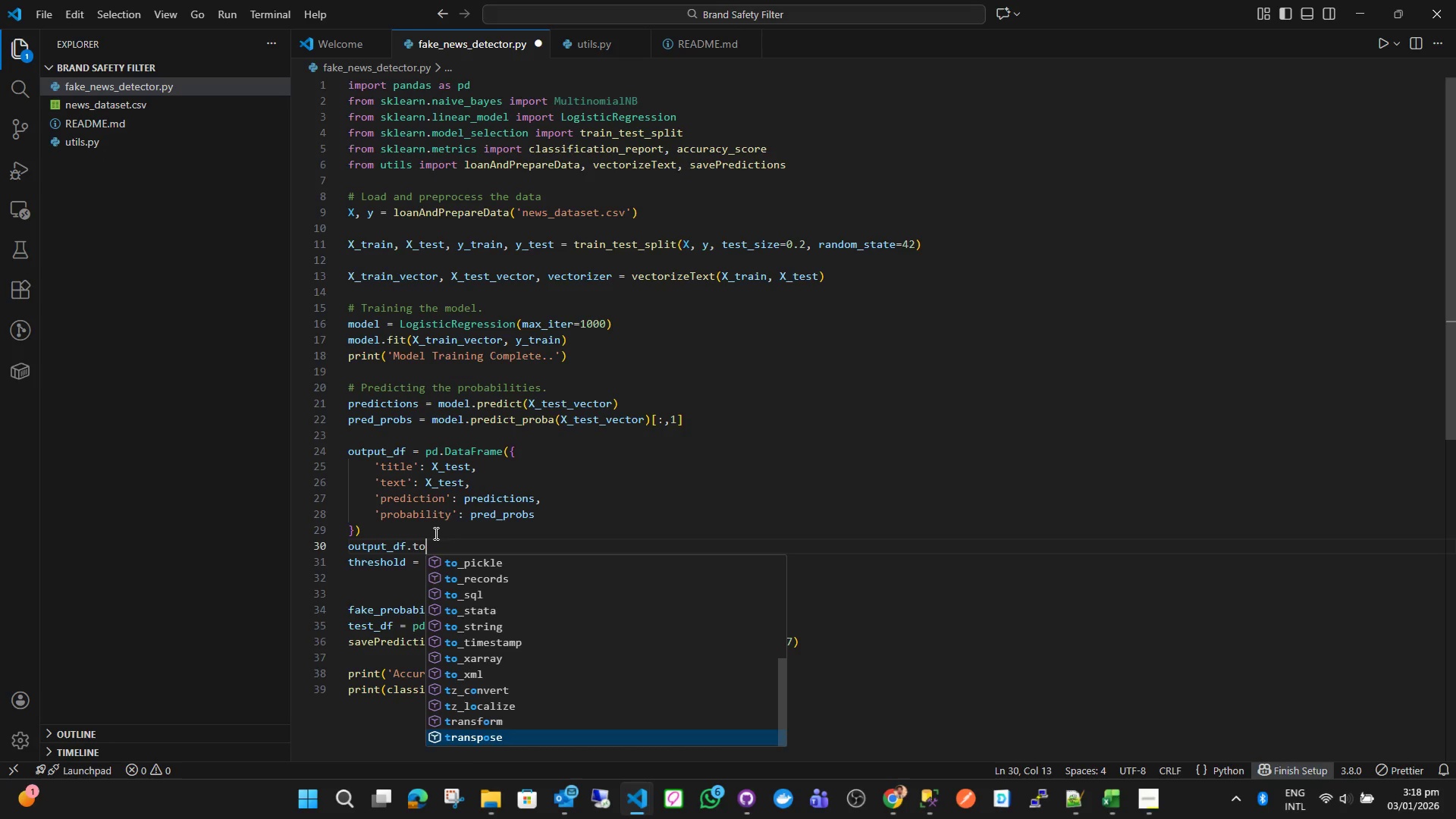 
key(ArrowDown)
 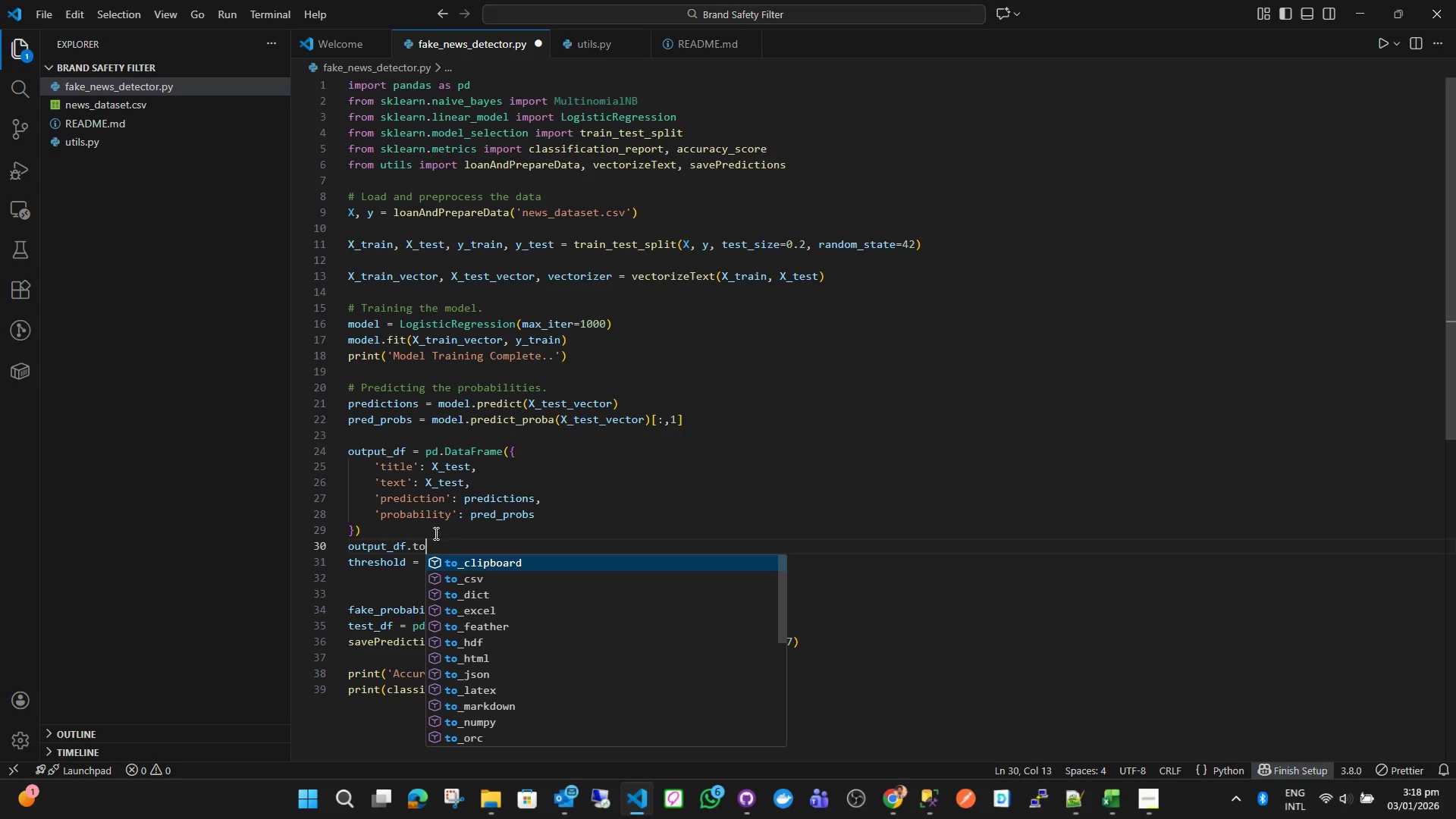 
key(ArrowDown)
 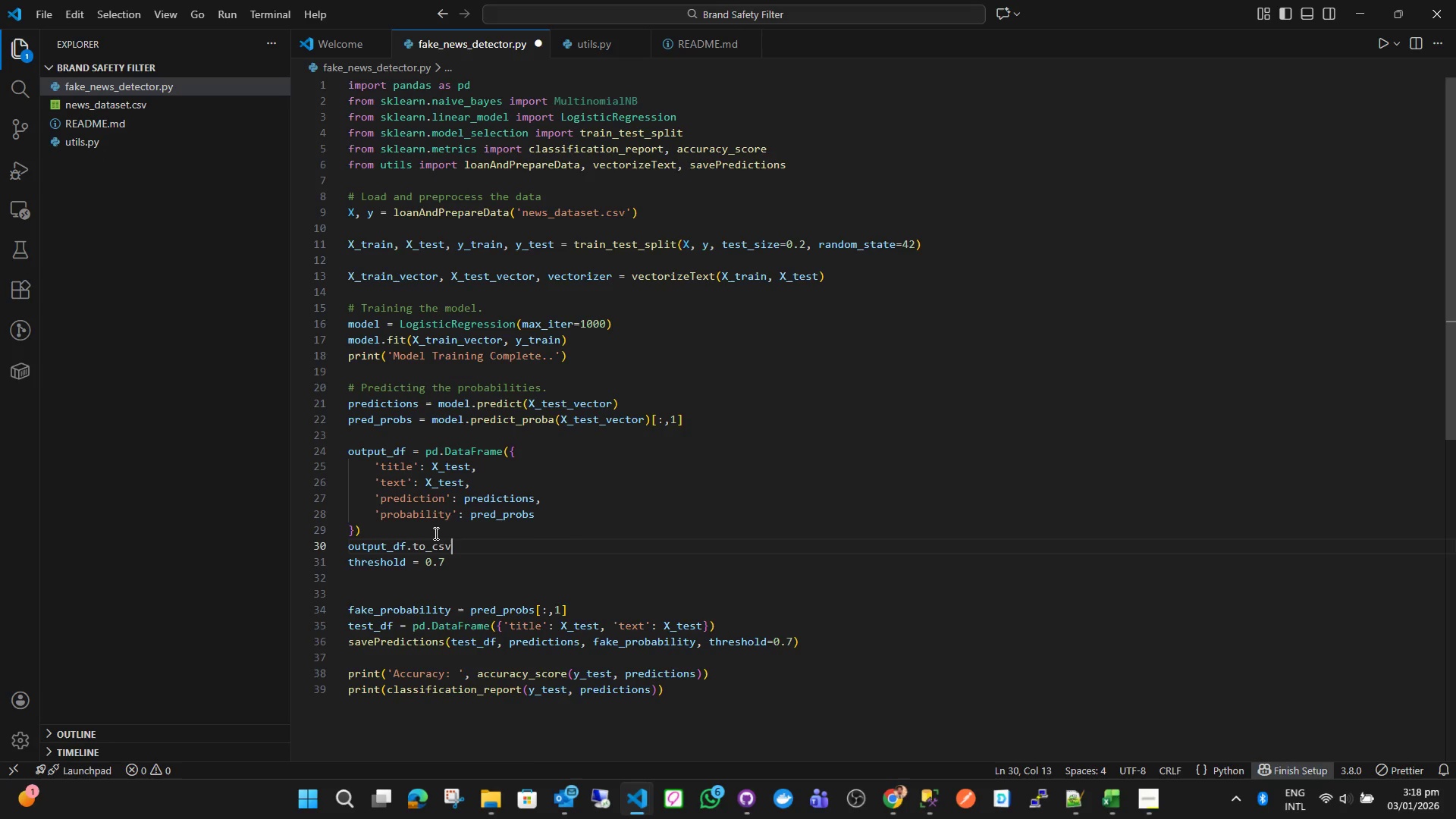 
key(Enter)
 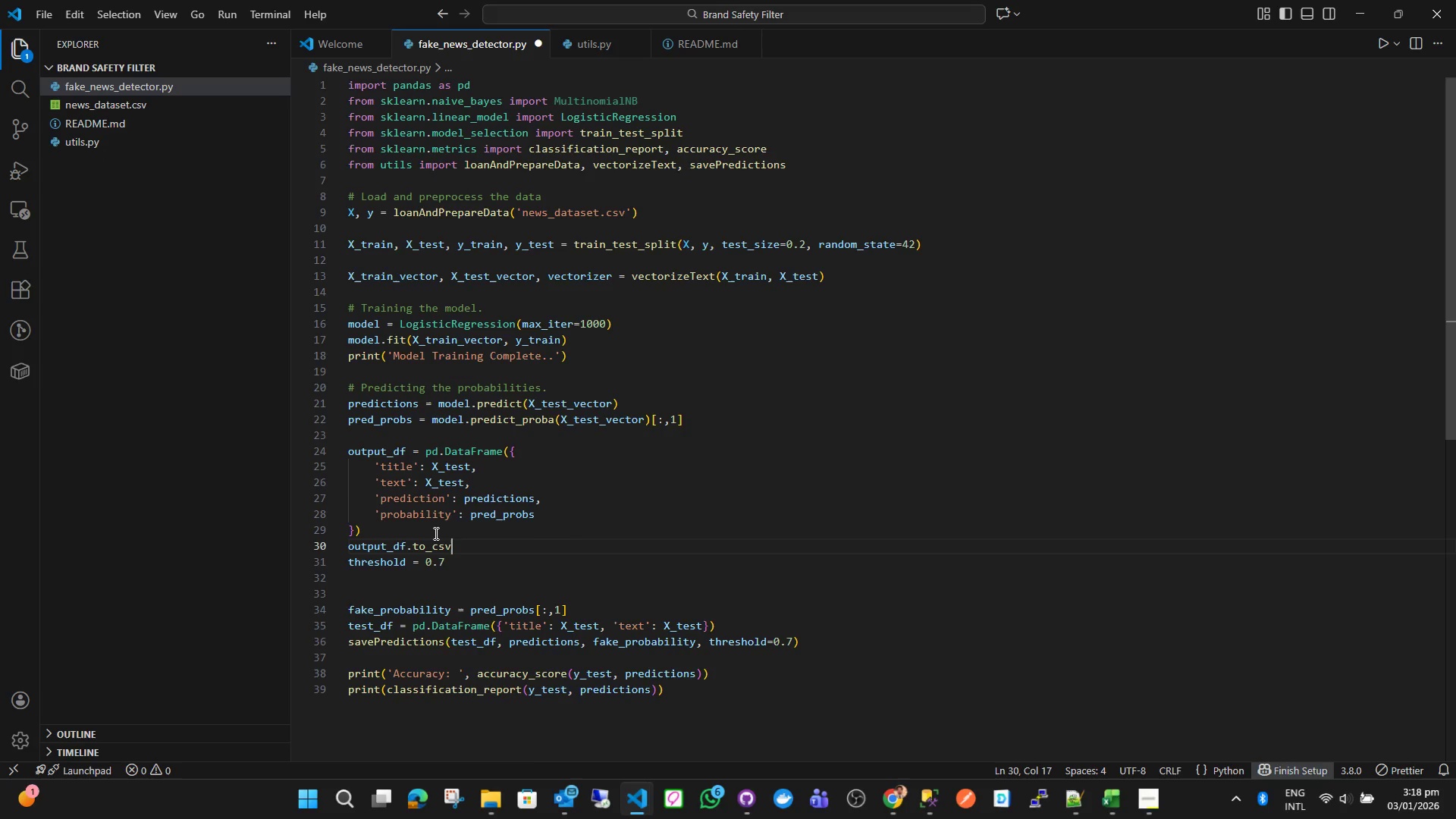 
key(Shift+9)
 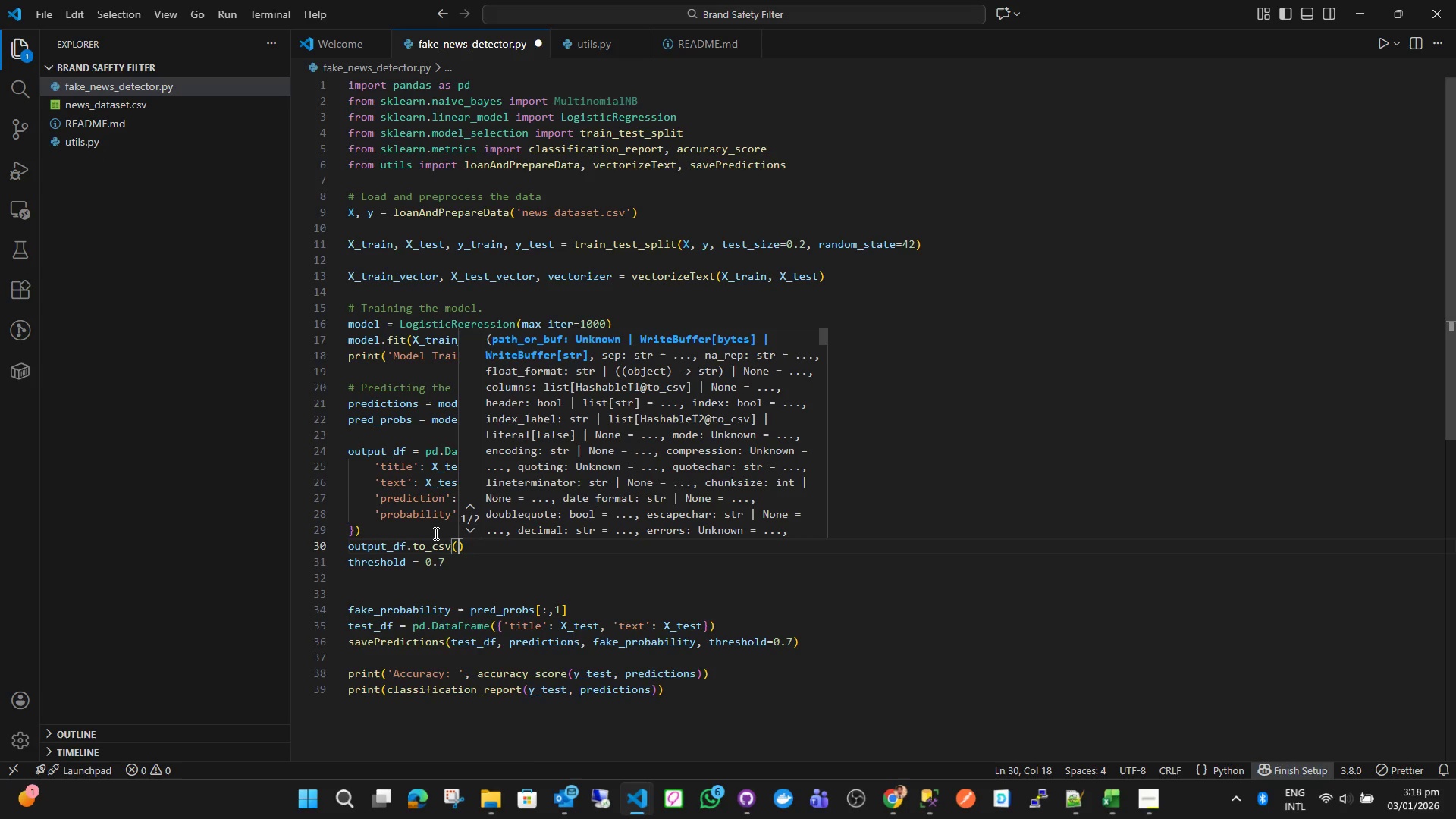 
key(Quote)
 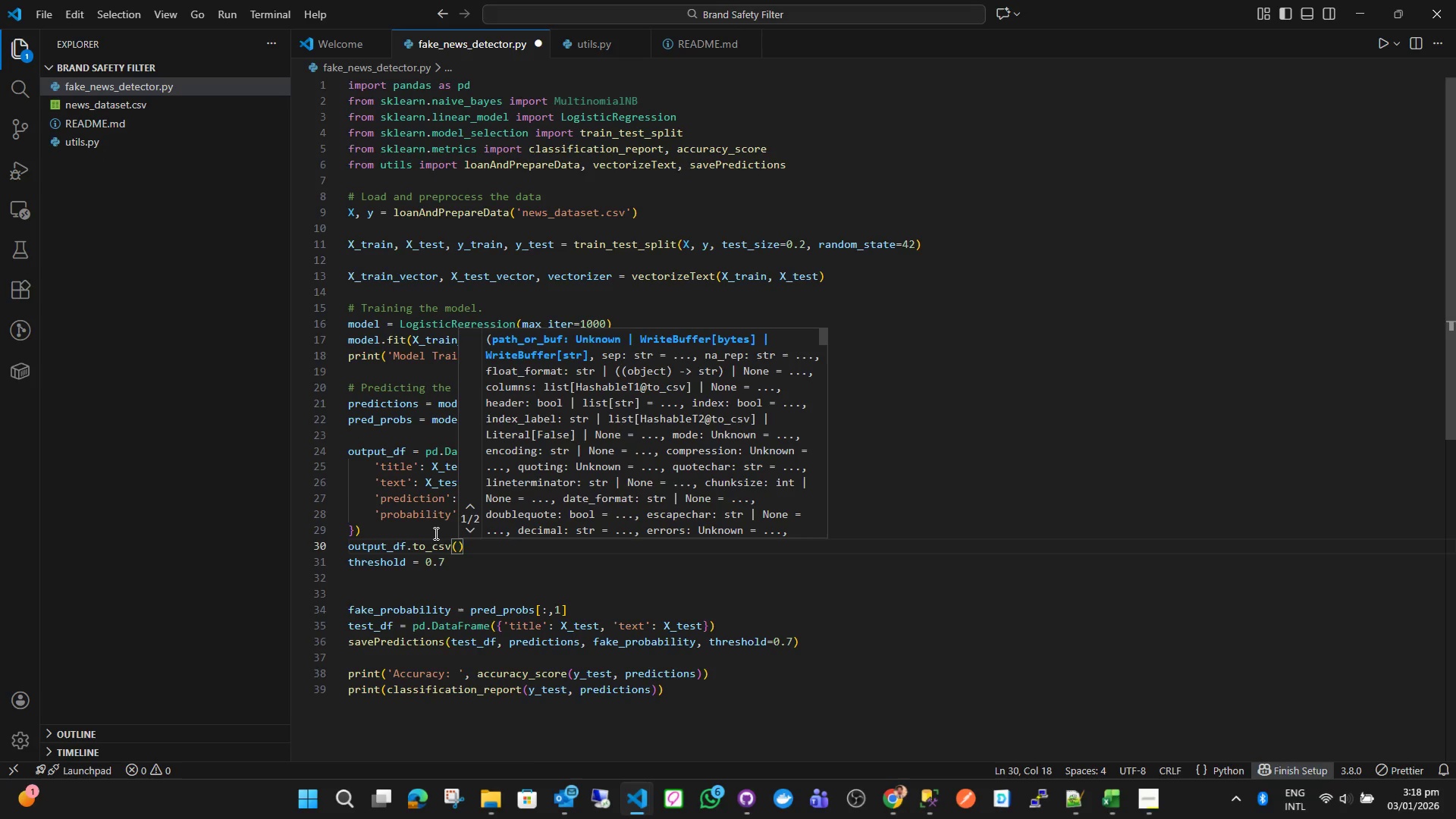 
key(Quote)
 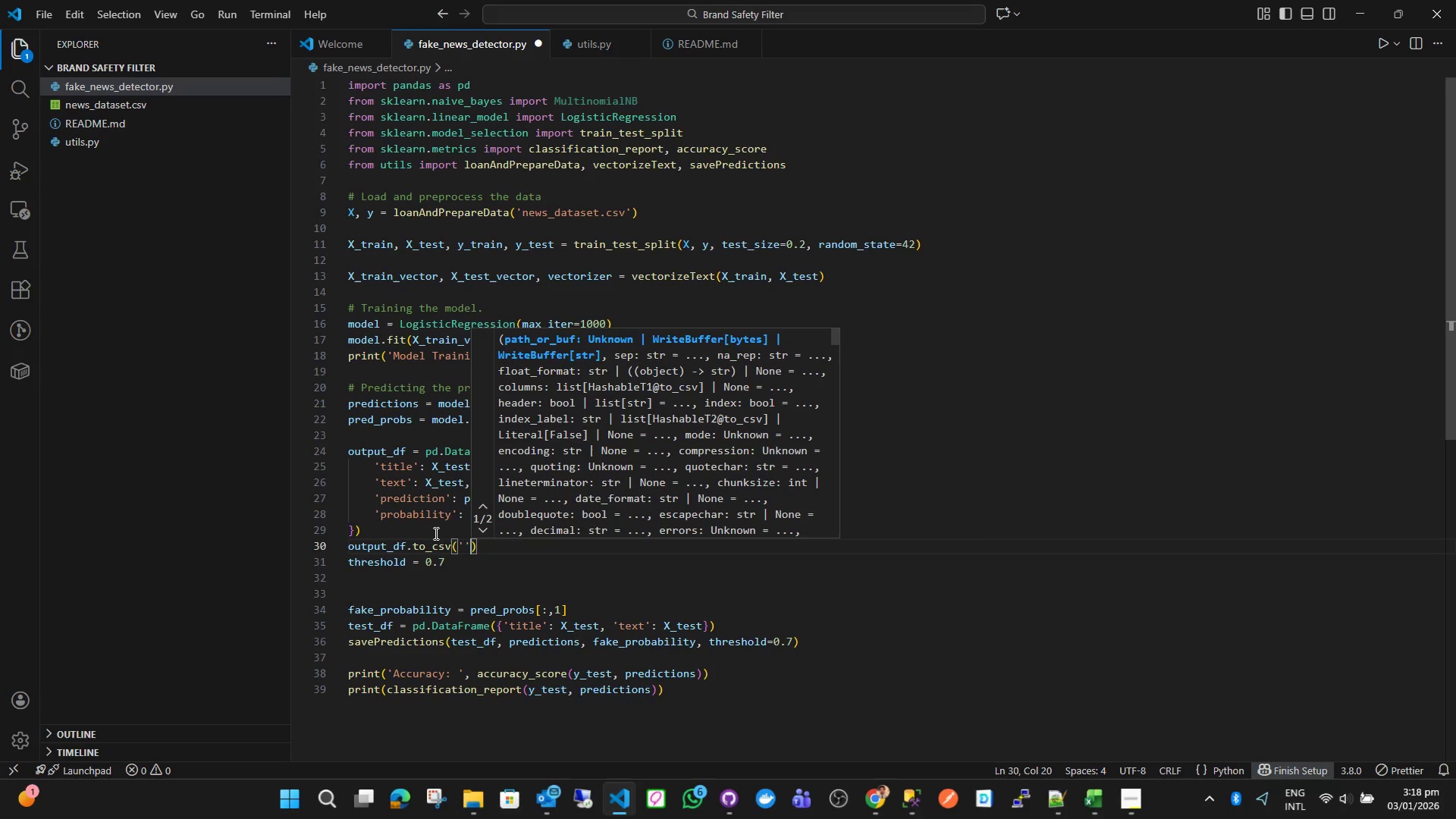 
key(ArrowLeft)
 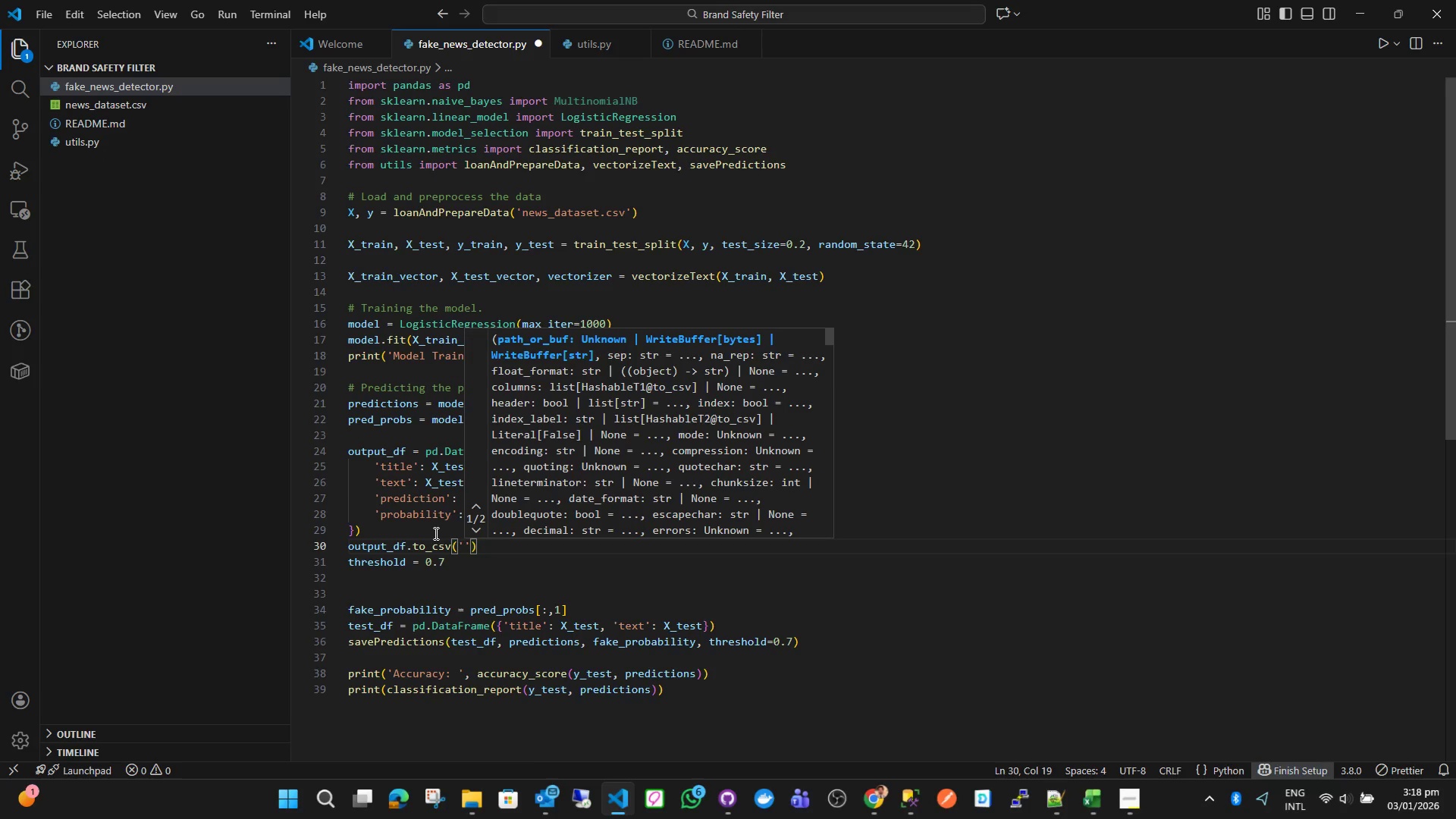 
type(pred)
 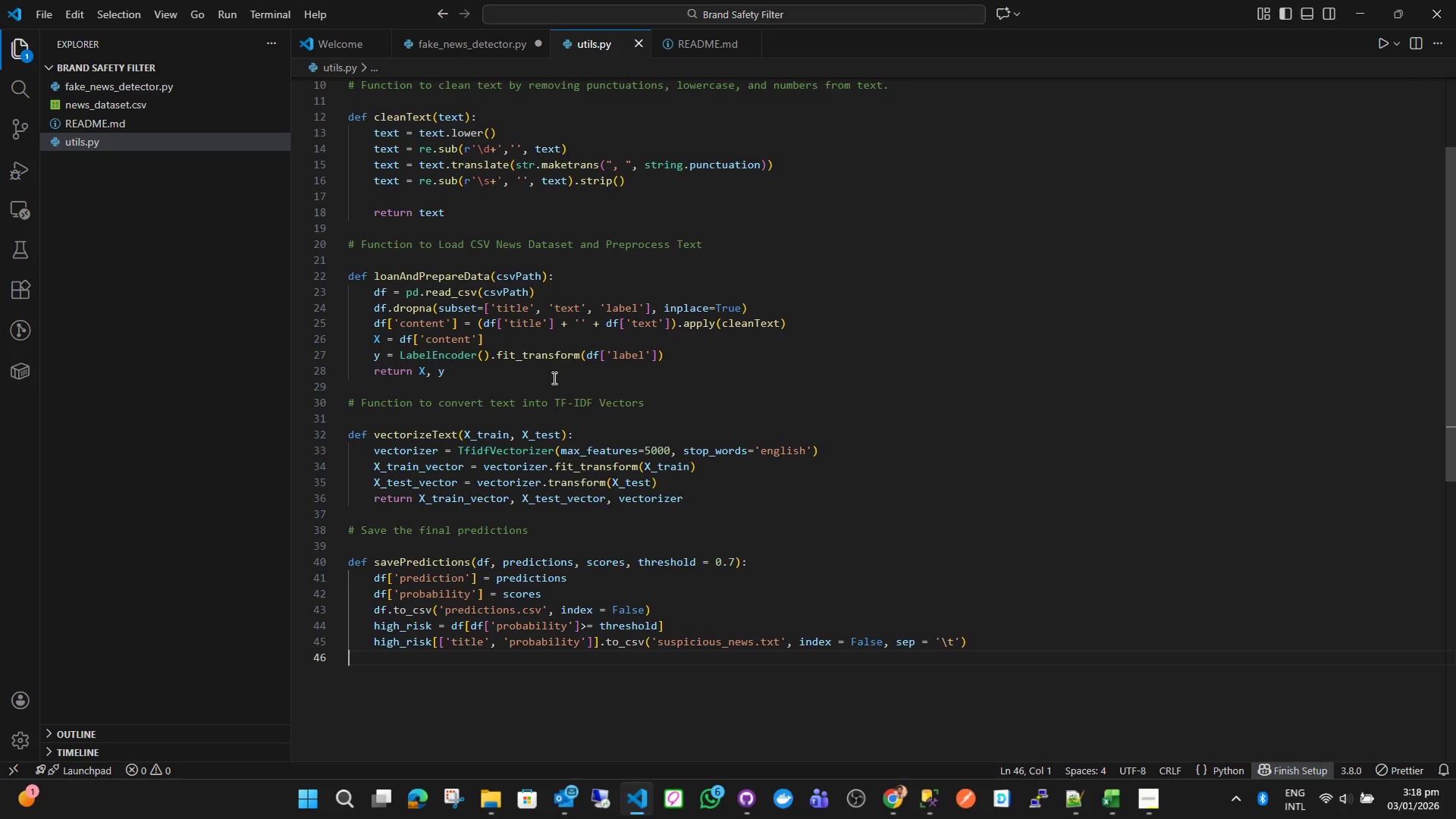 
wait(6.75)
 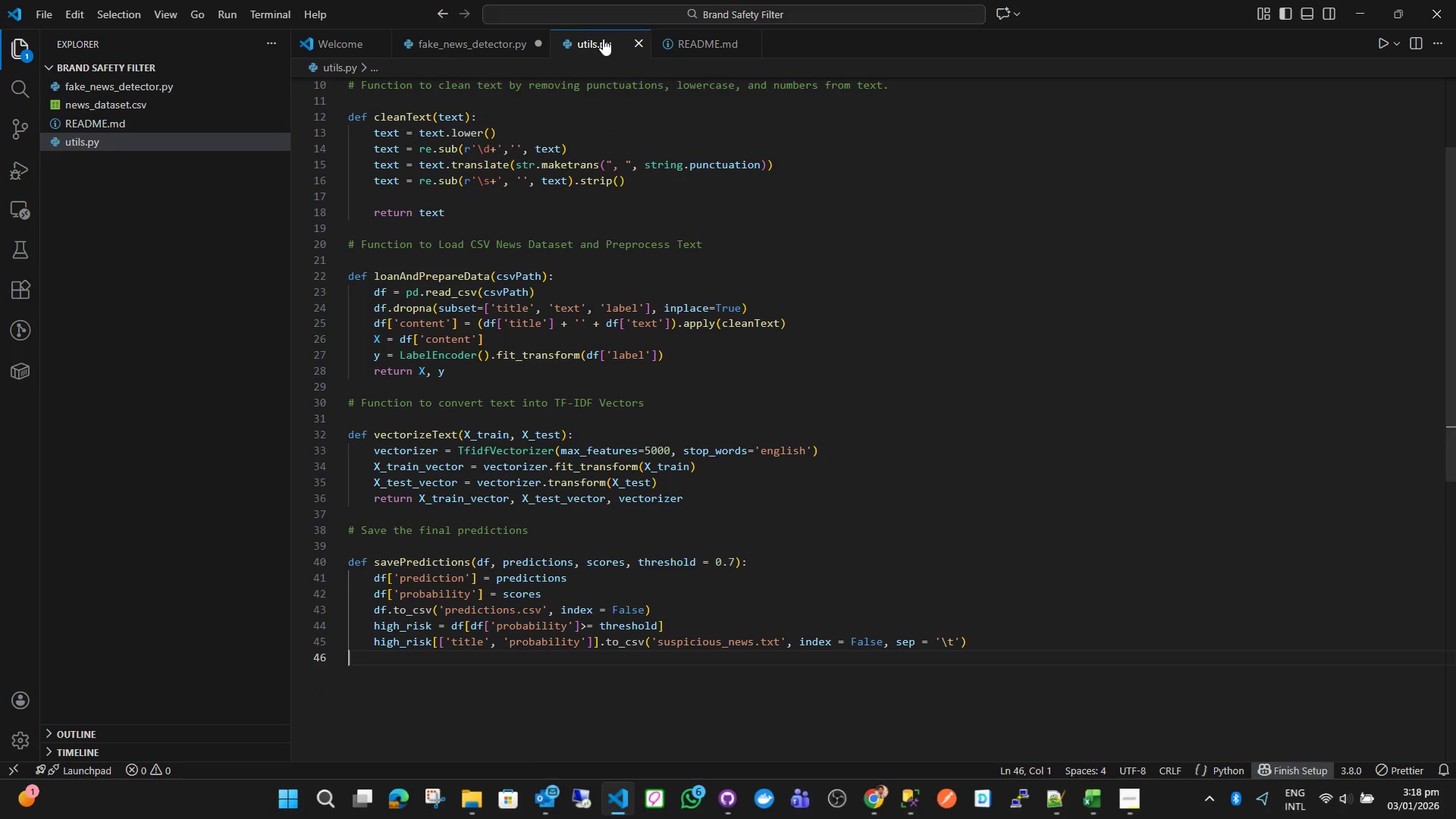 
left_click([438, 42])
 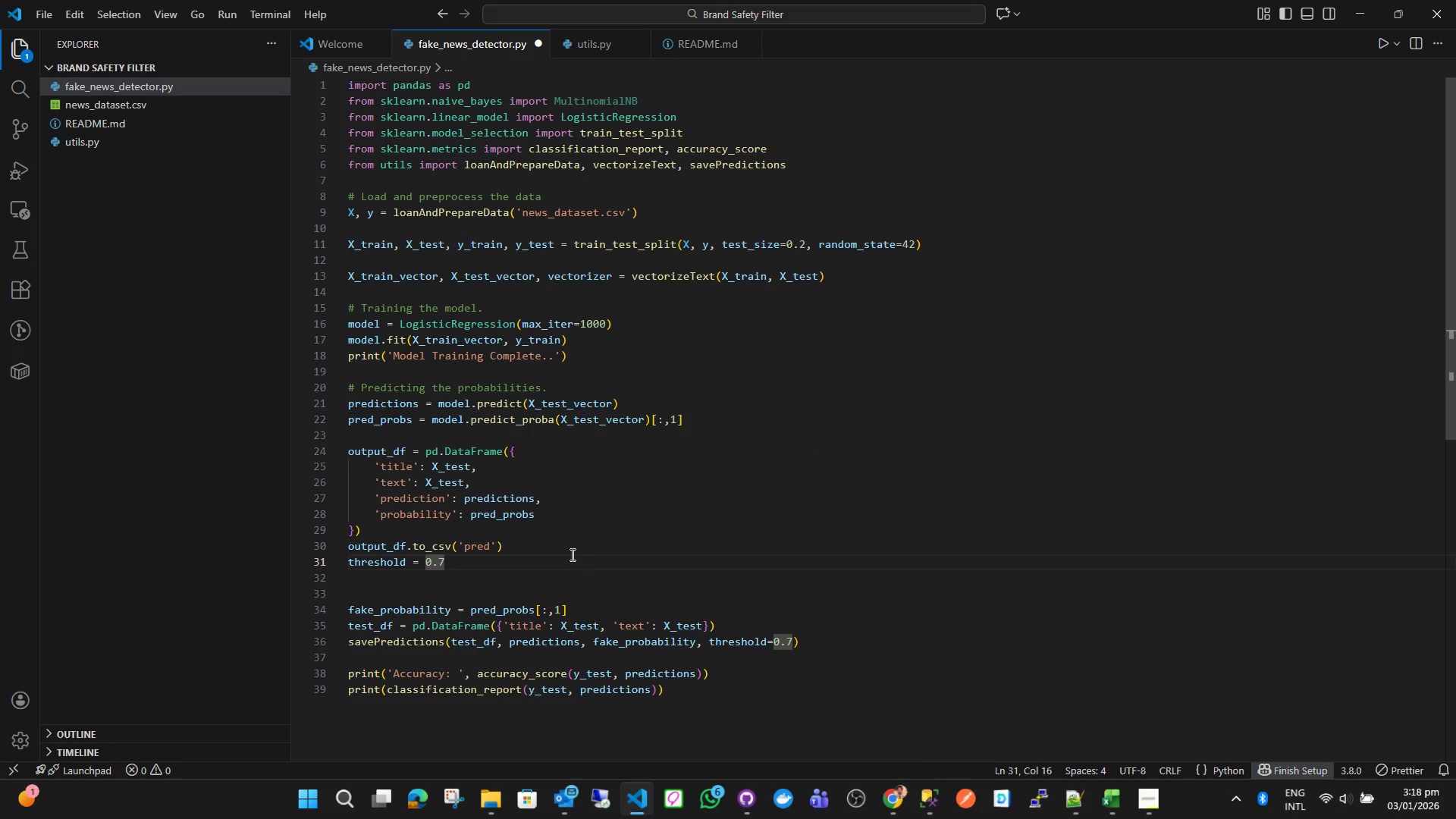 
left_click([552, 554])
 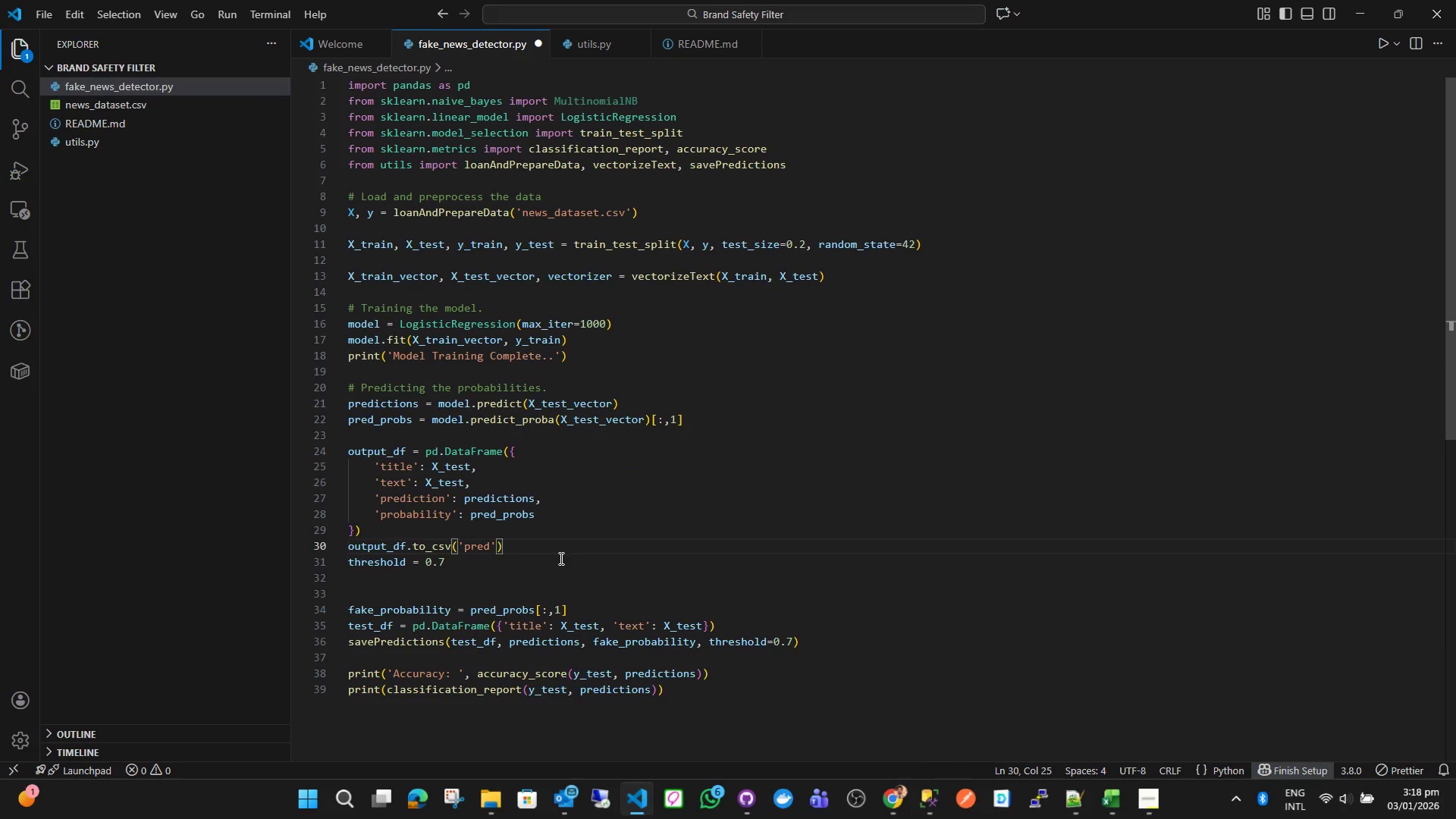 
key(Control+Z)
 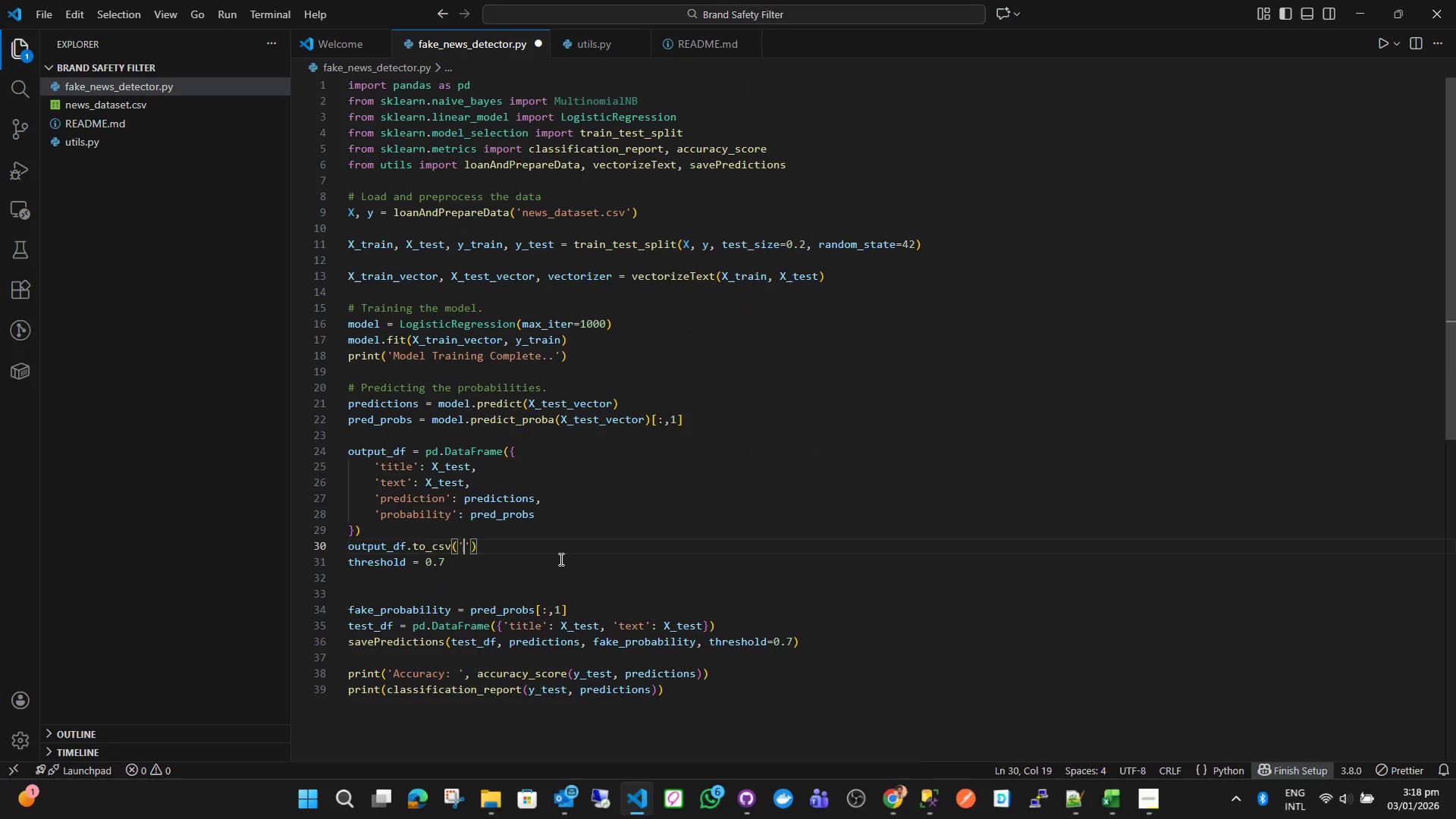 
key(Control+ControlLeft)
 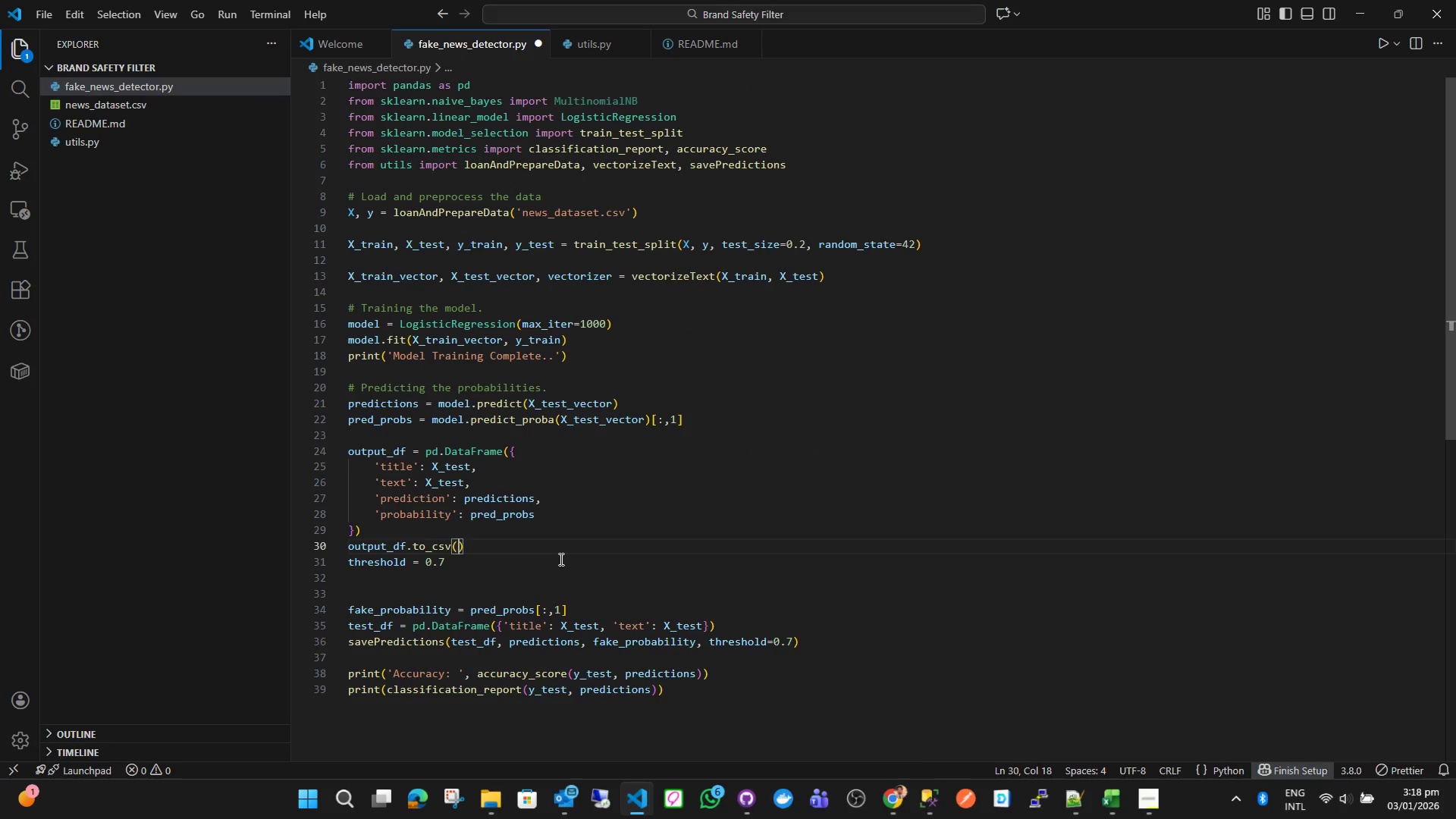 
key(Control+Z)
 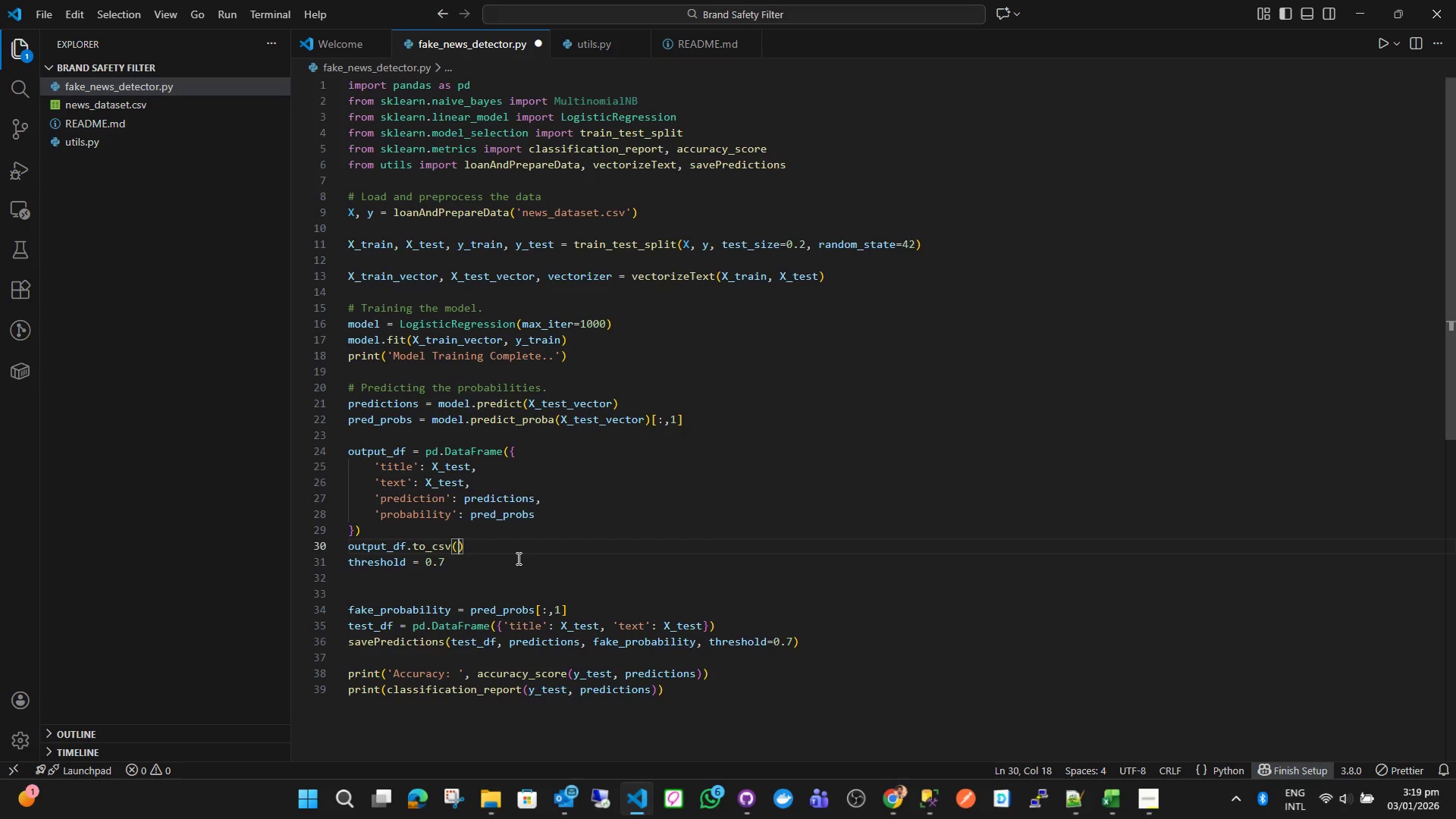 
wait(65.17)
 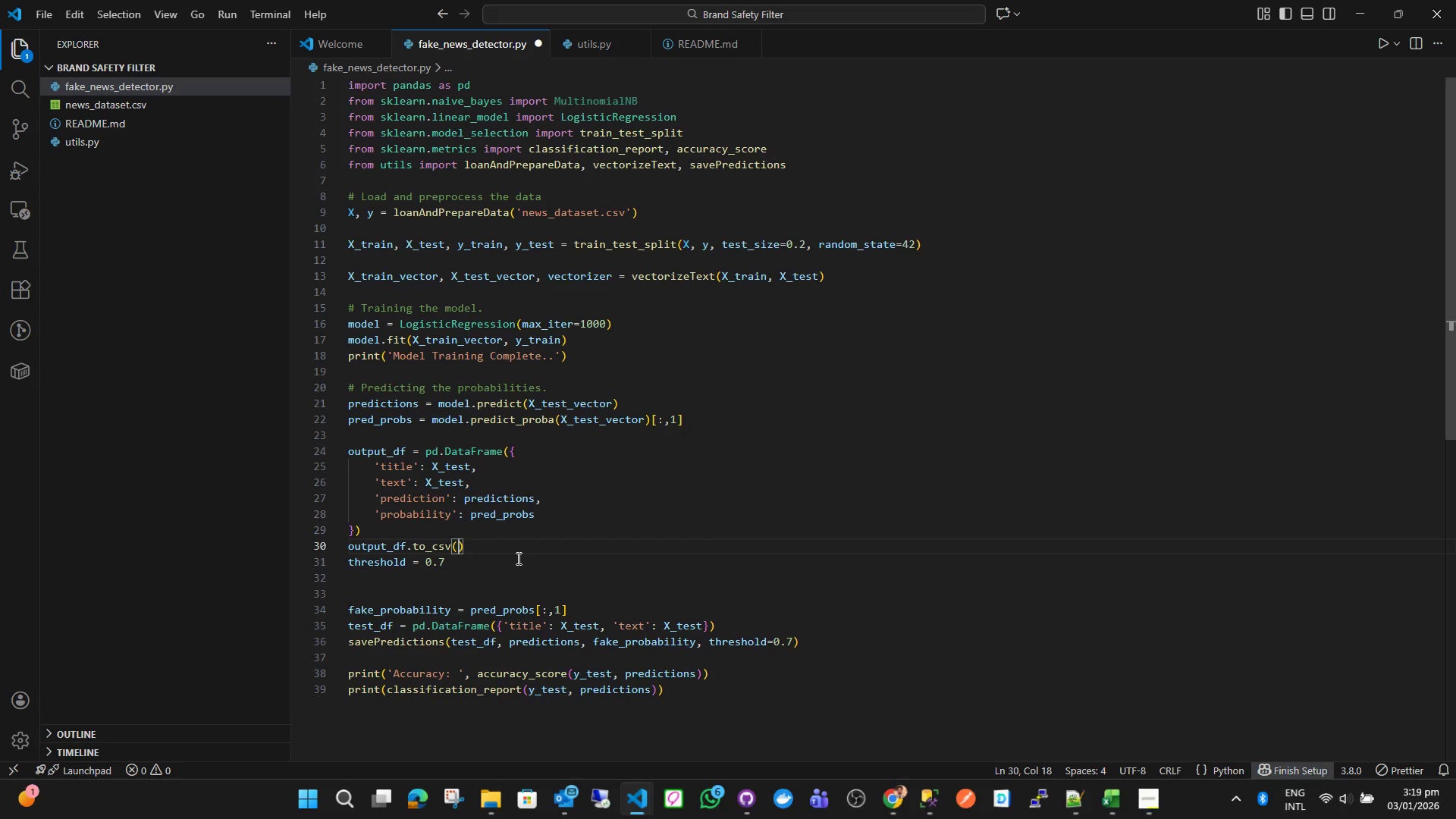 
left_click_drag(start_coordinate=[459, 564], to_coordinate=[346, 442])
 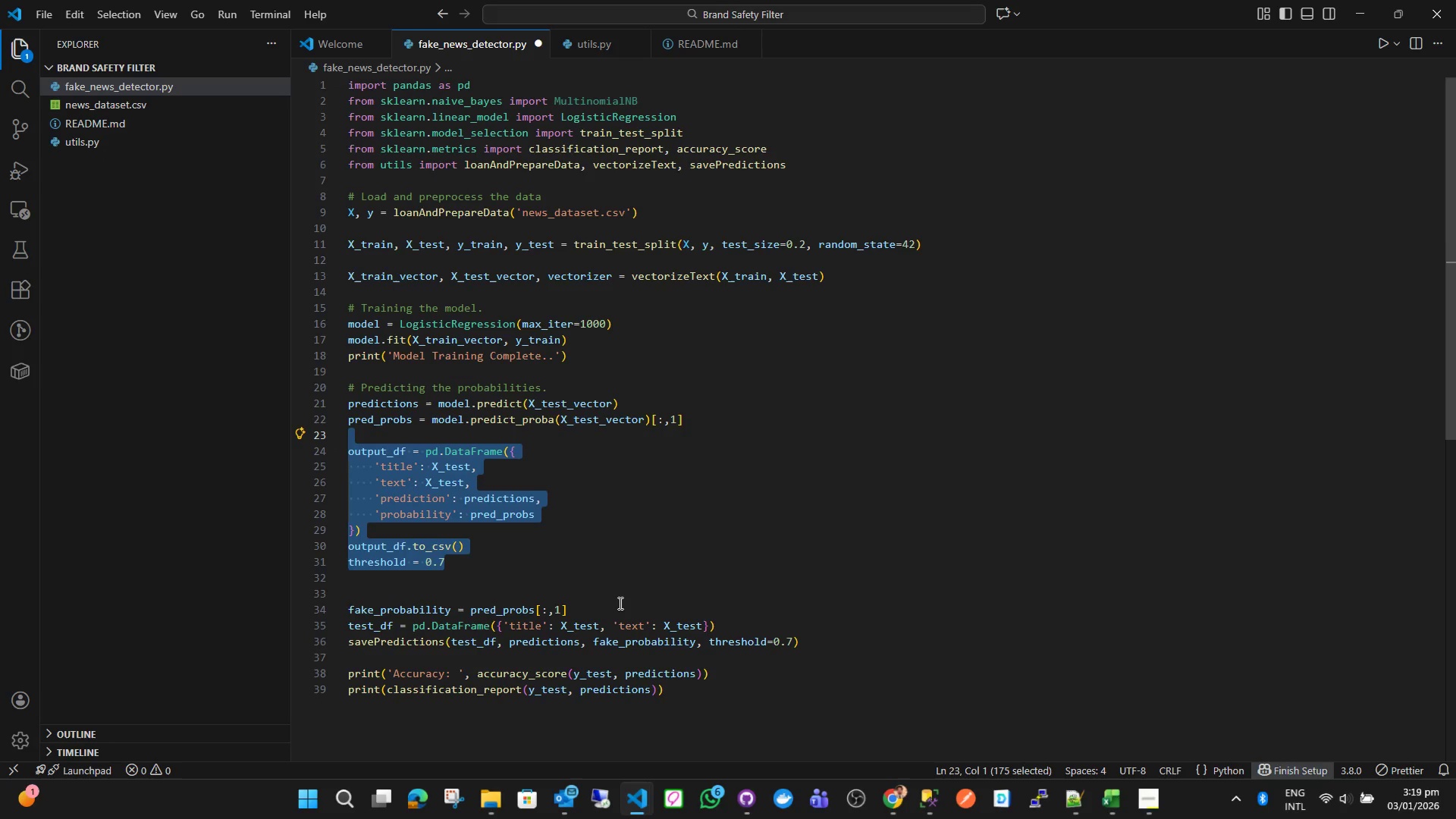 
key(Backspace)
 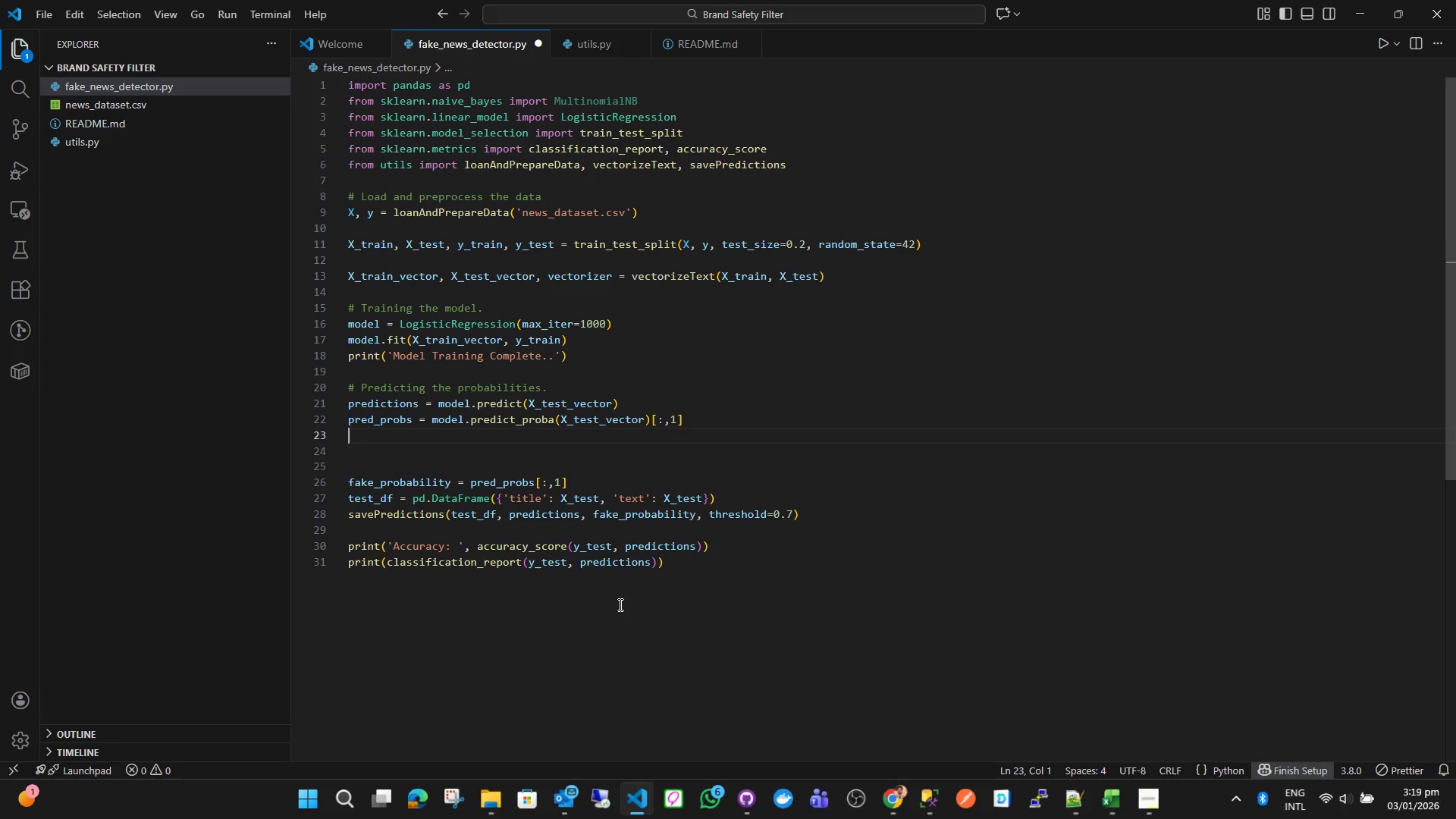 
wait(5.67)
 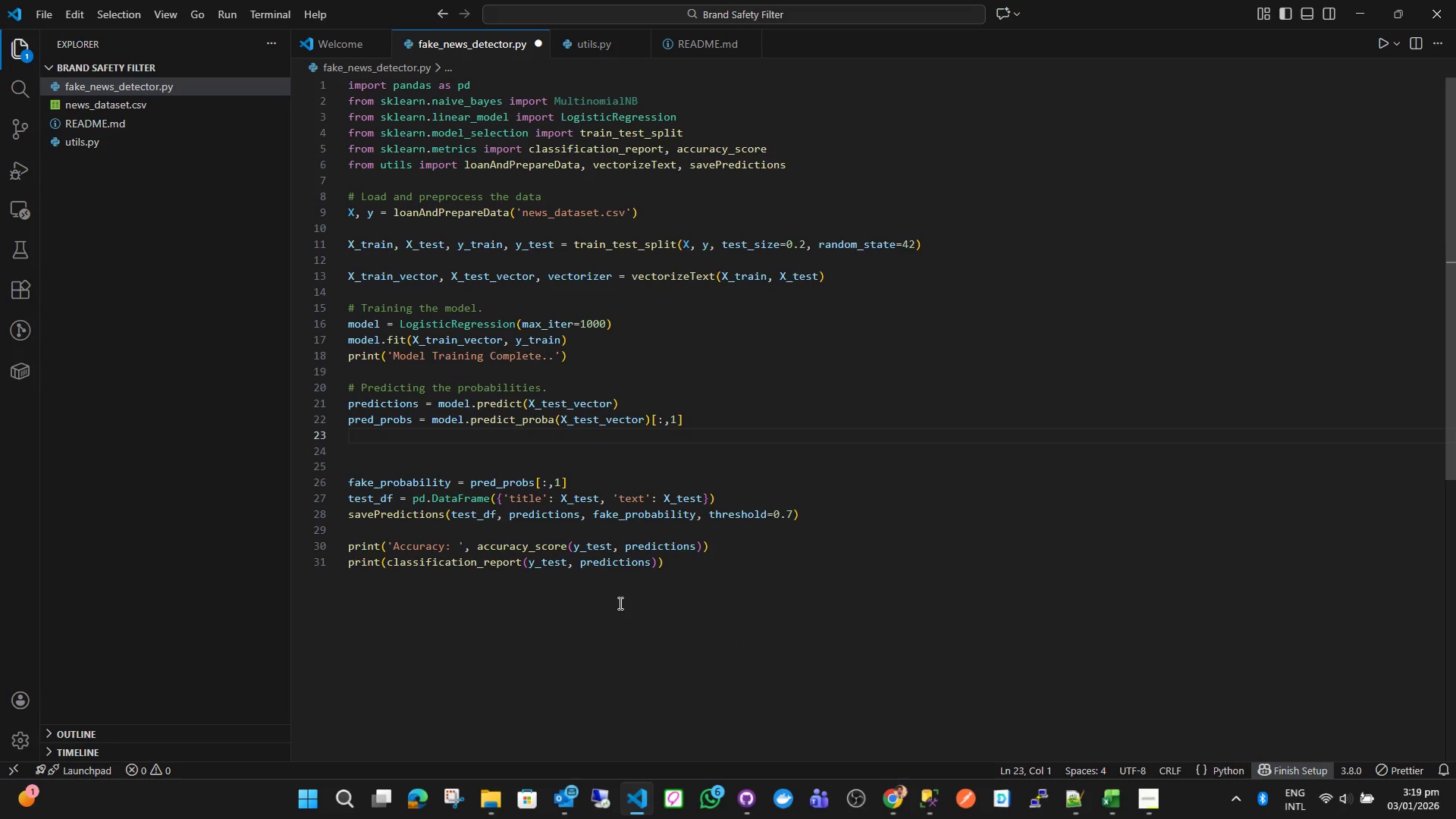 
left_click_drag(start_coordinate=[573, 480], to_coordinate=[231, 488])
 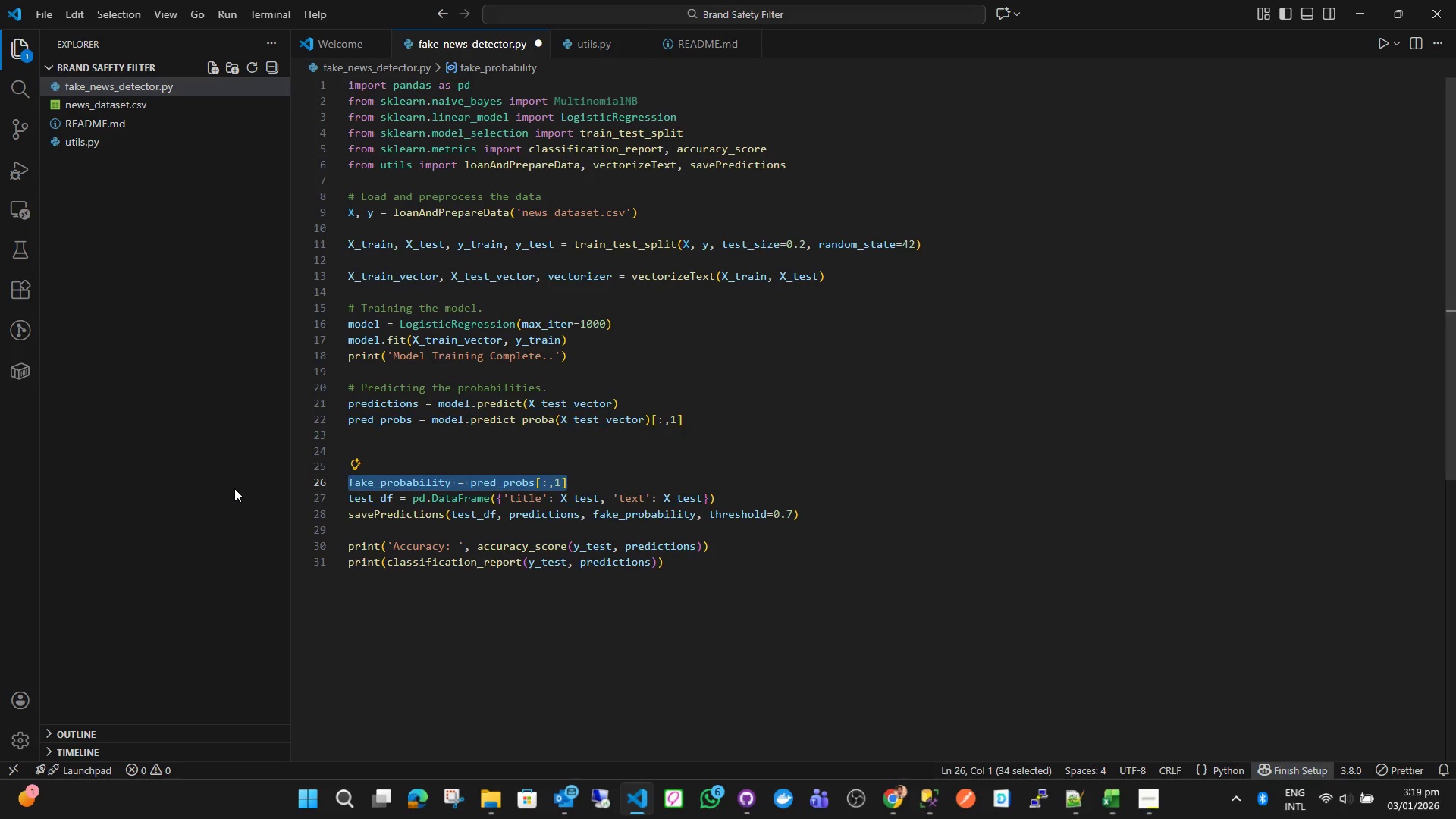 
key(Backspace)
 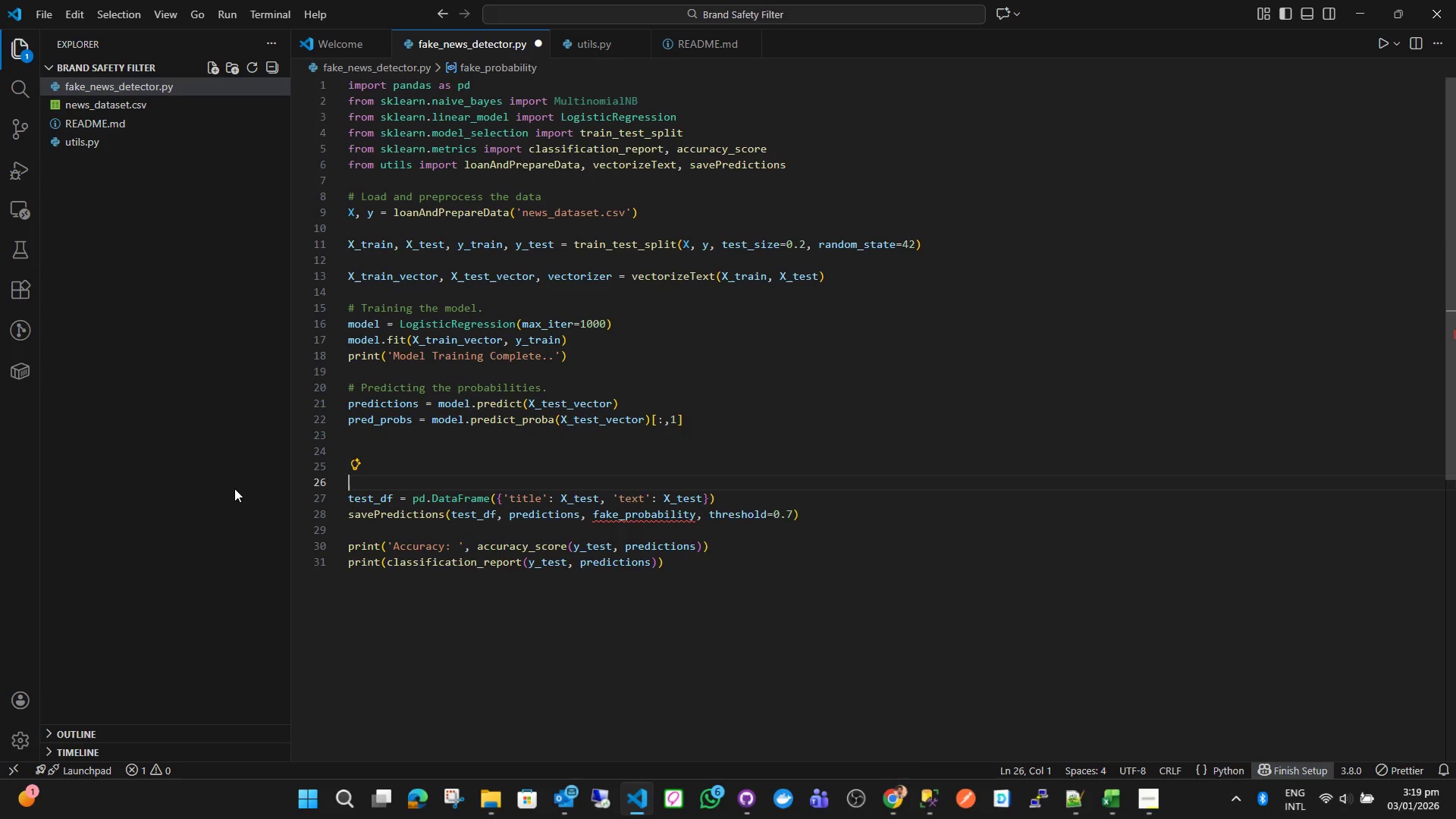 
key(Backspace)
 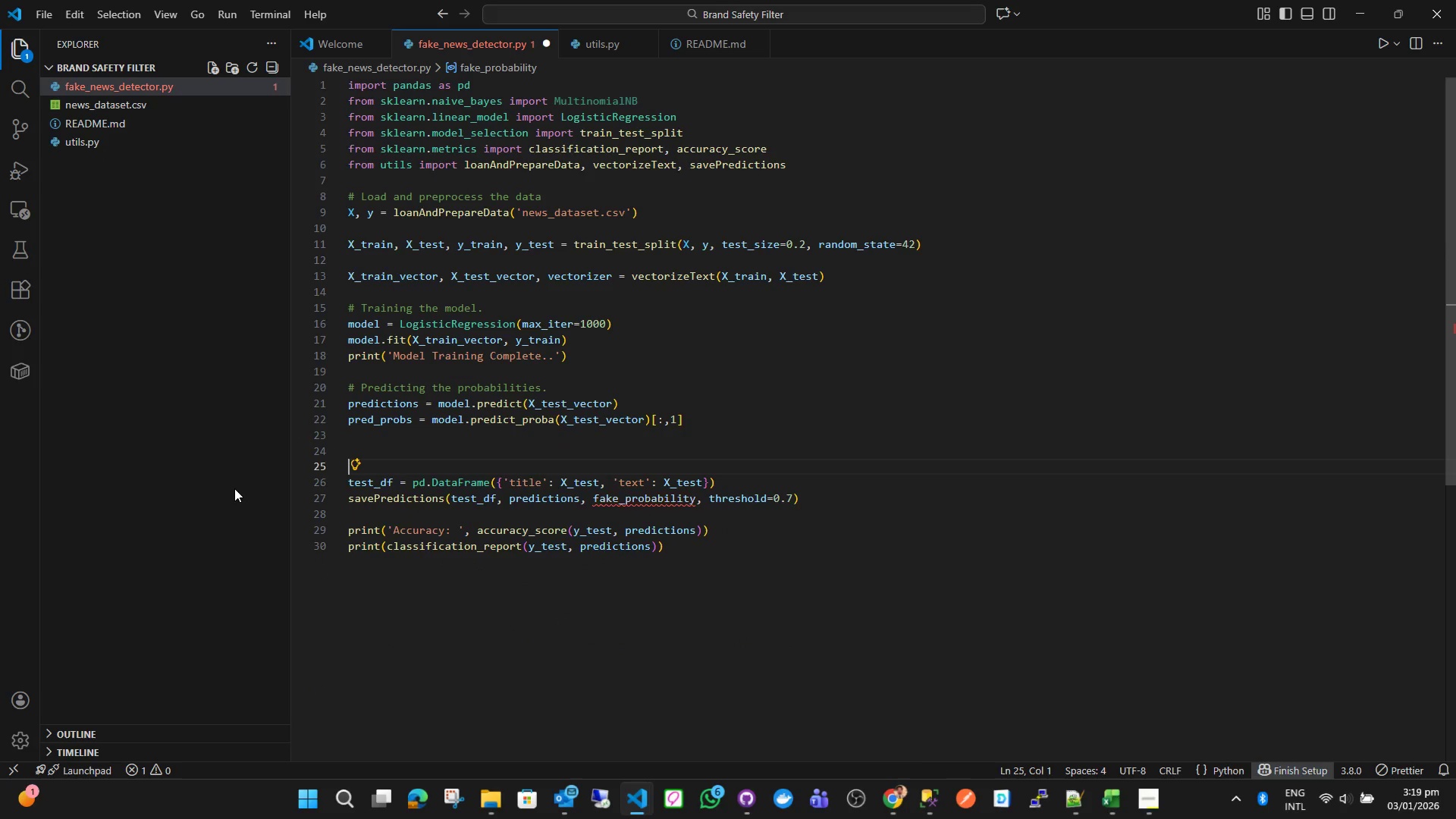 
key(Backspace)
 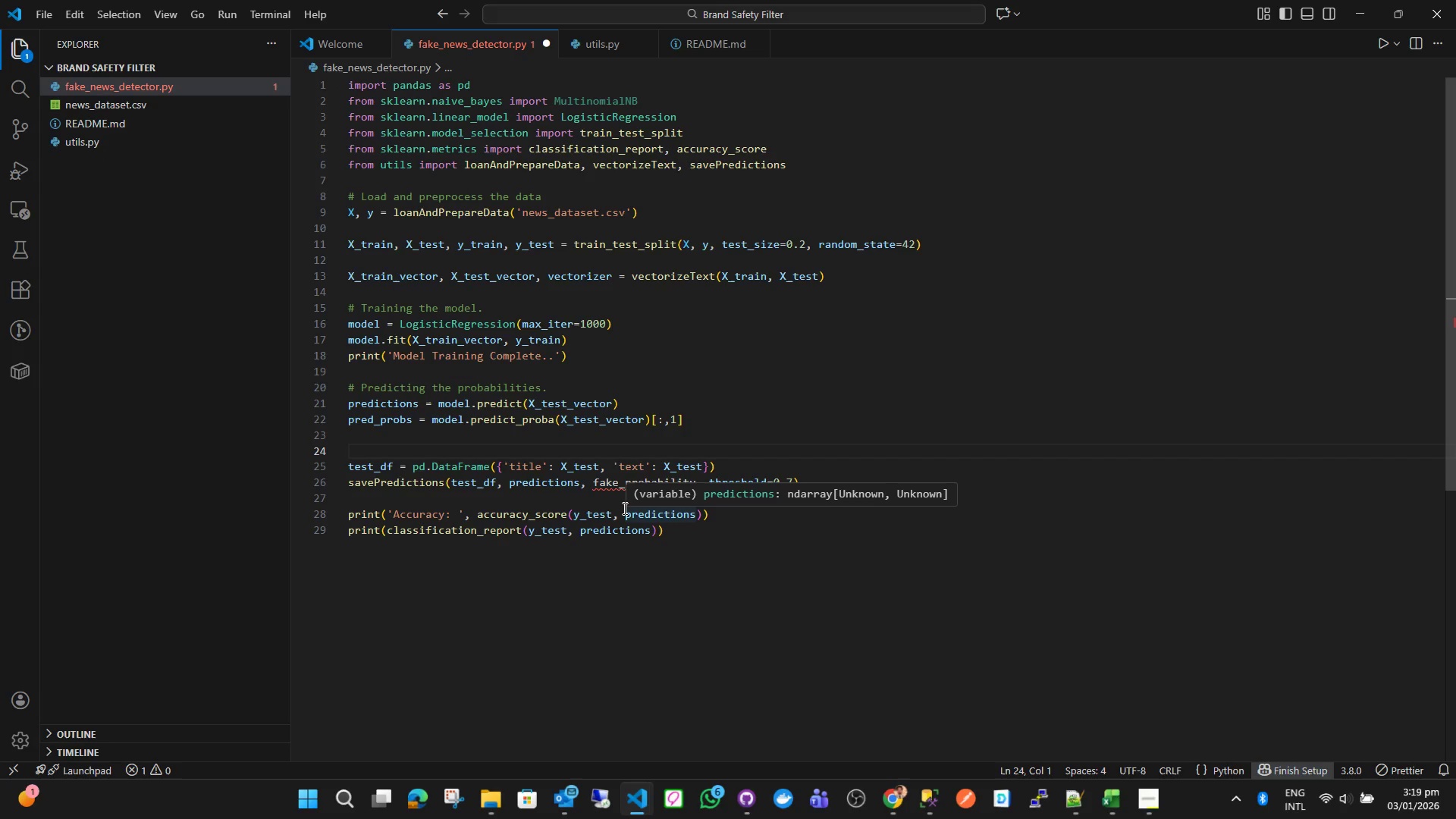 
double_click([621, 485])
 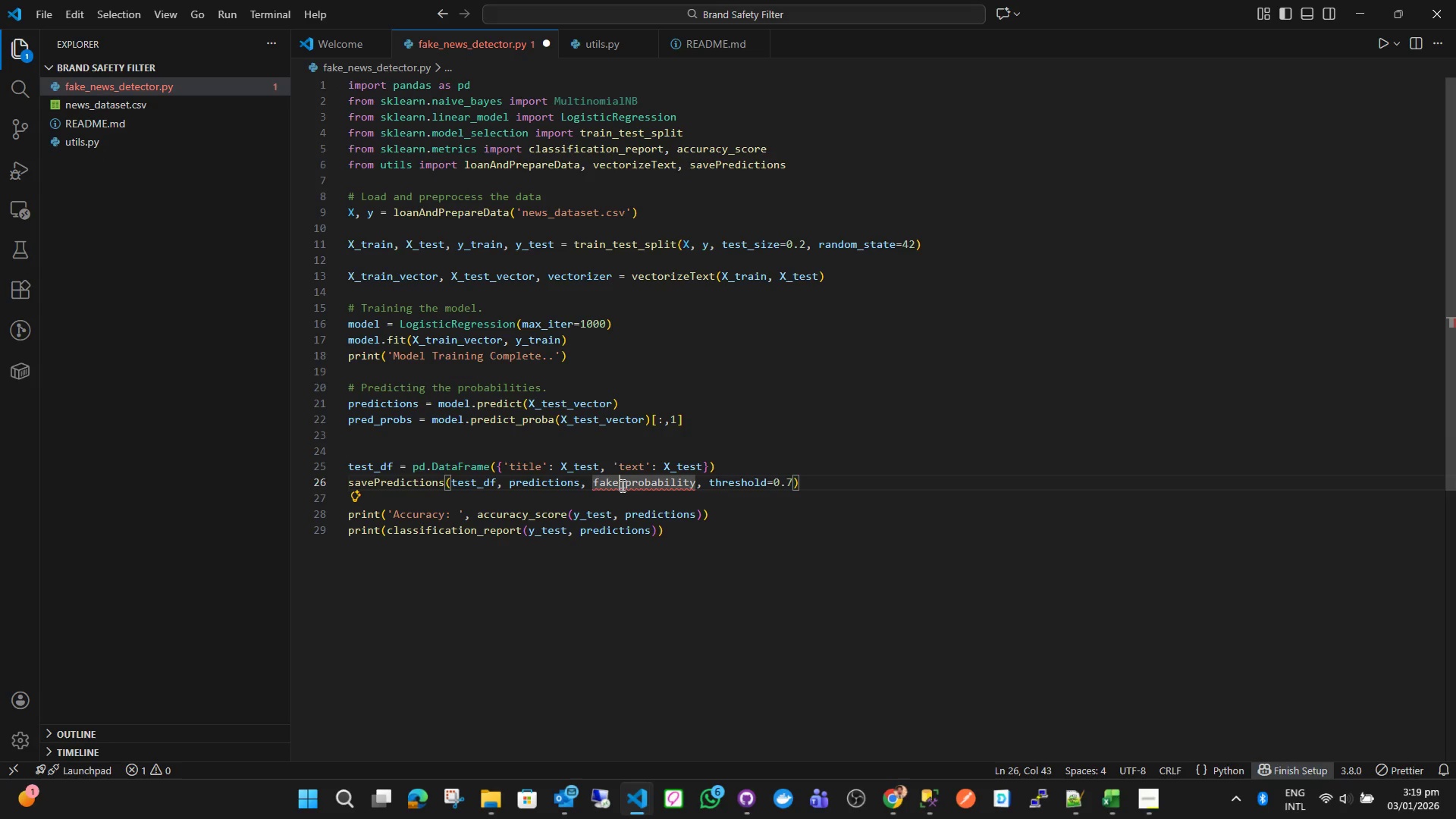 
hold_key(key=ControlLeft, duration=0.56)
 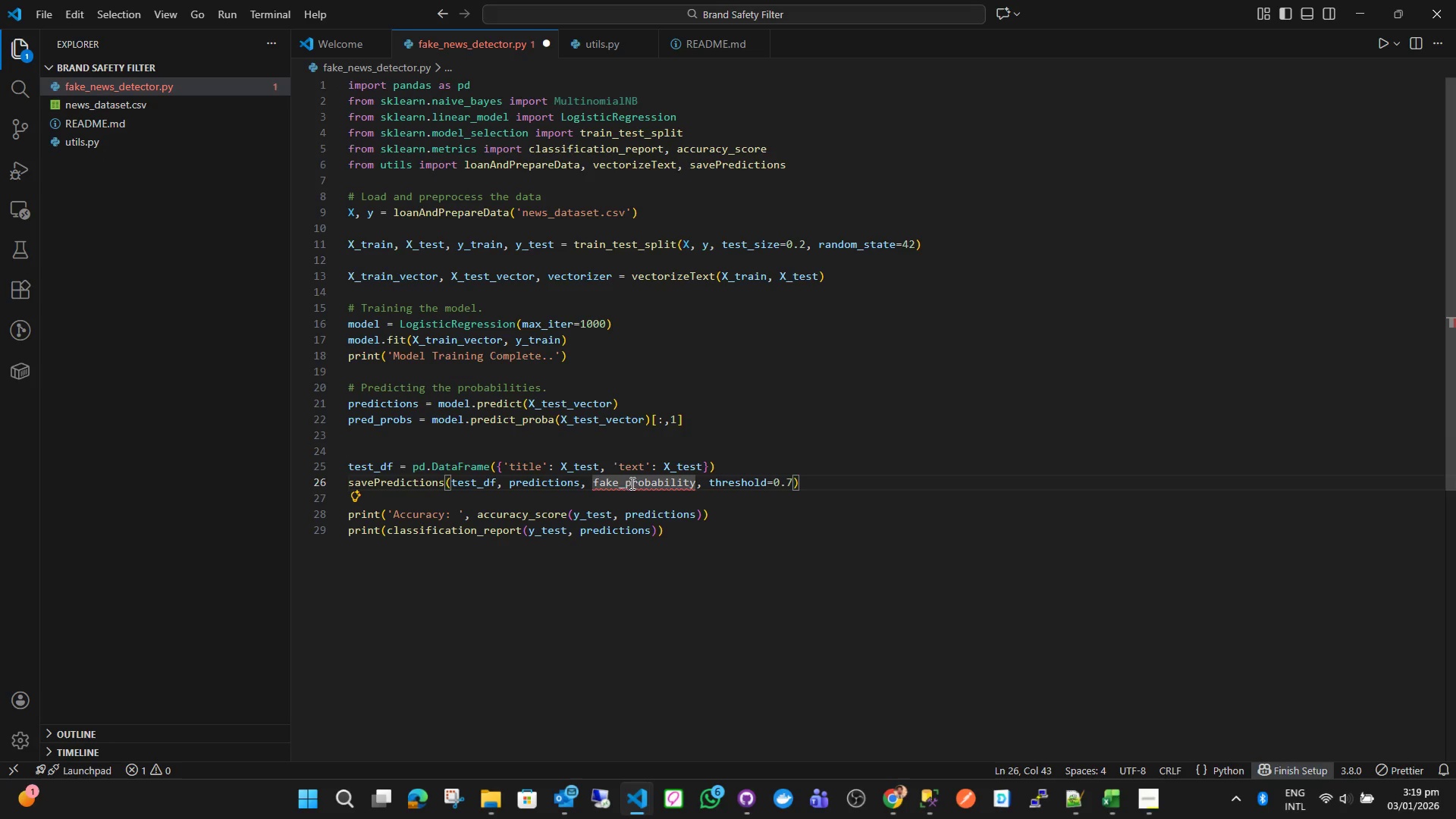 
double_click([631, 483])
 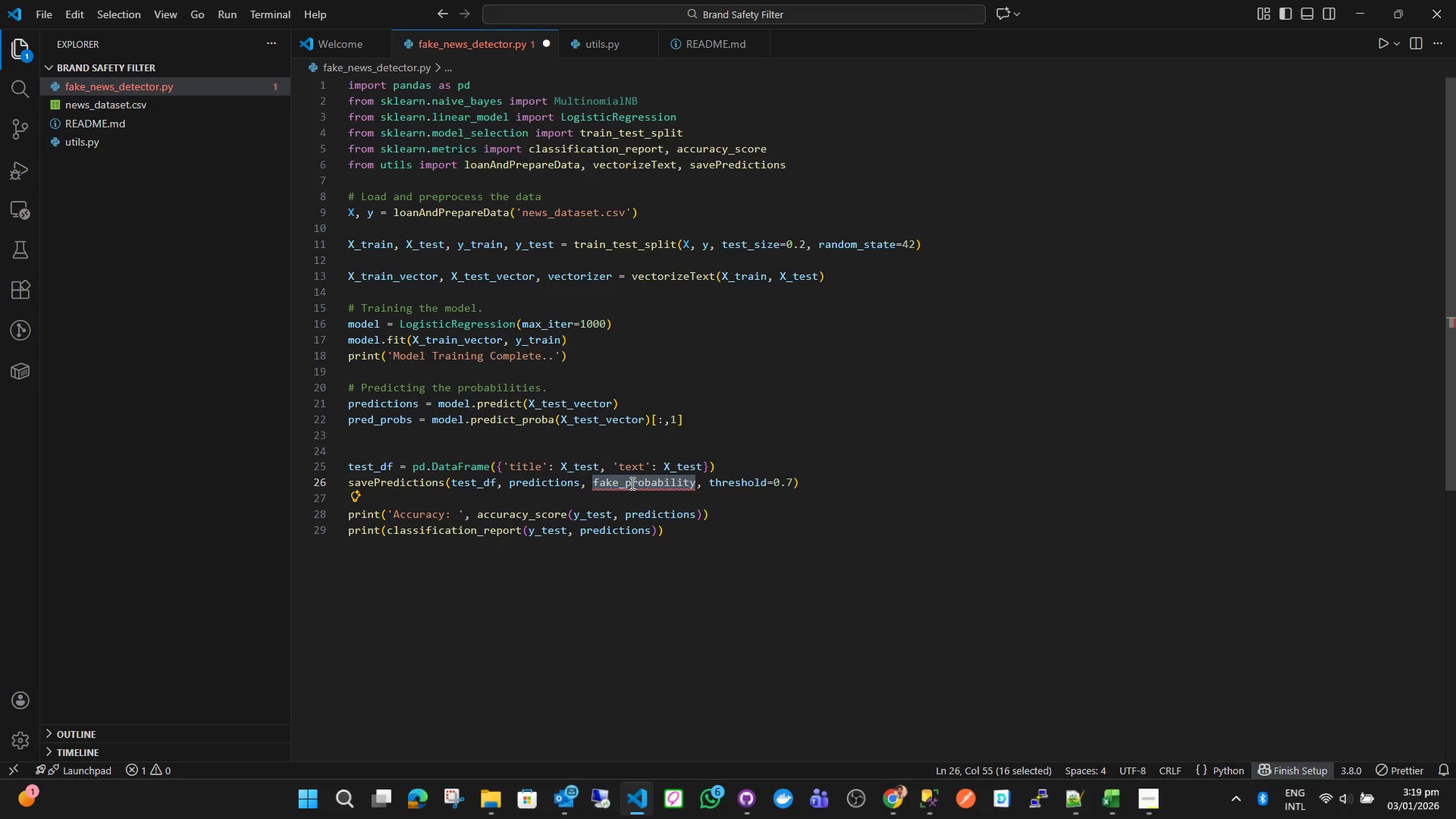 
type(pr)
 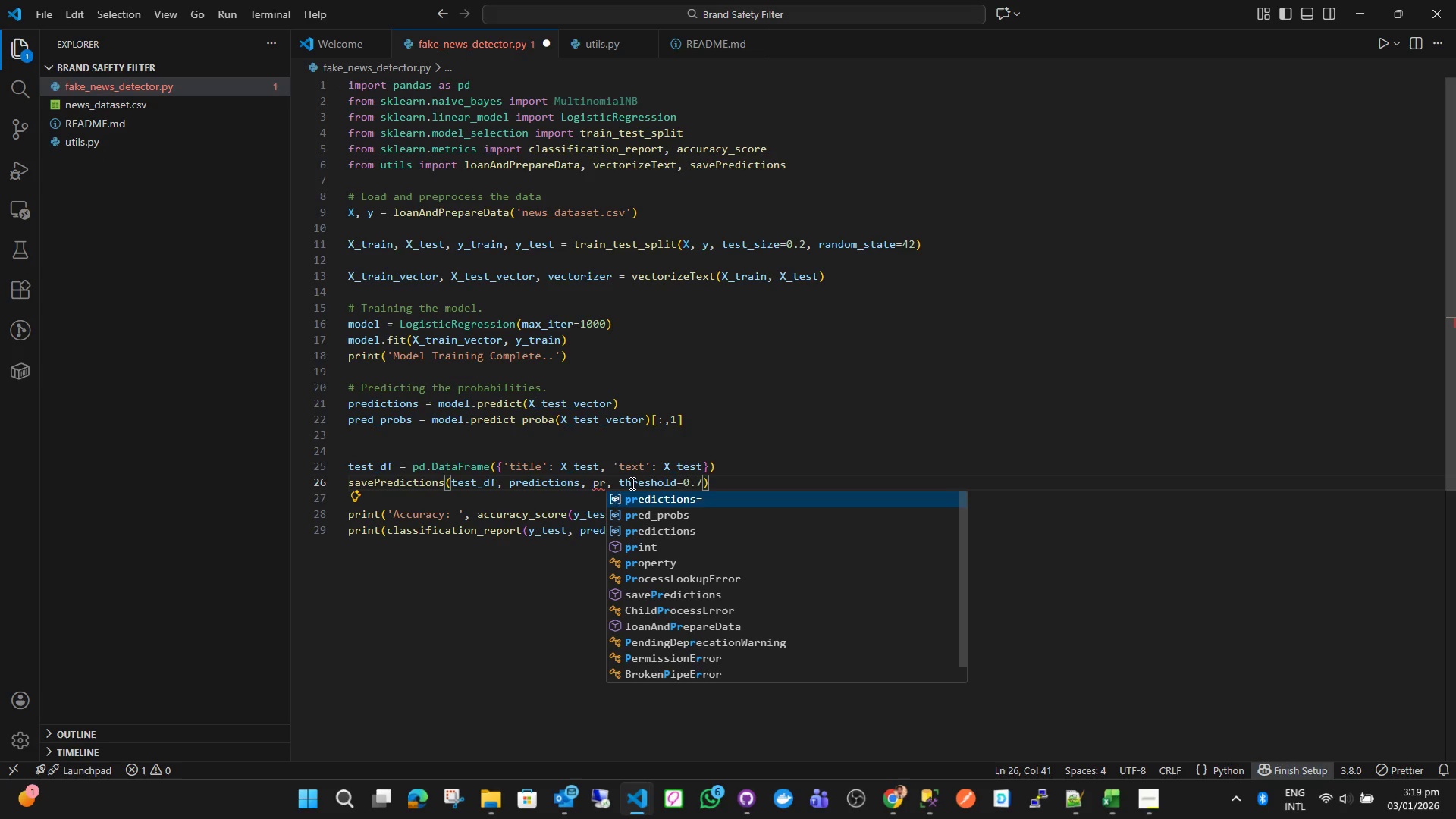 
key(ArrowDown)
 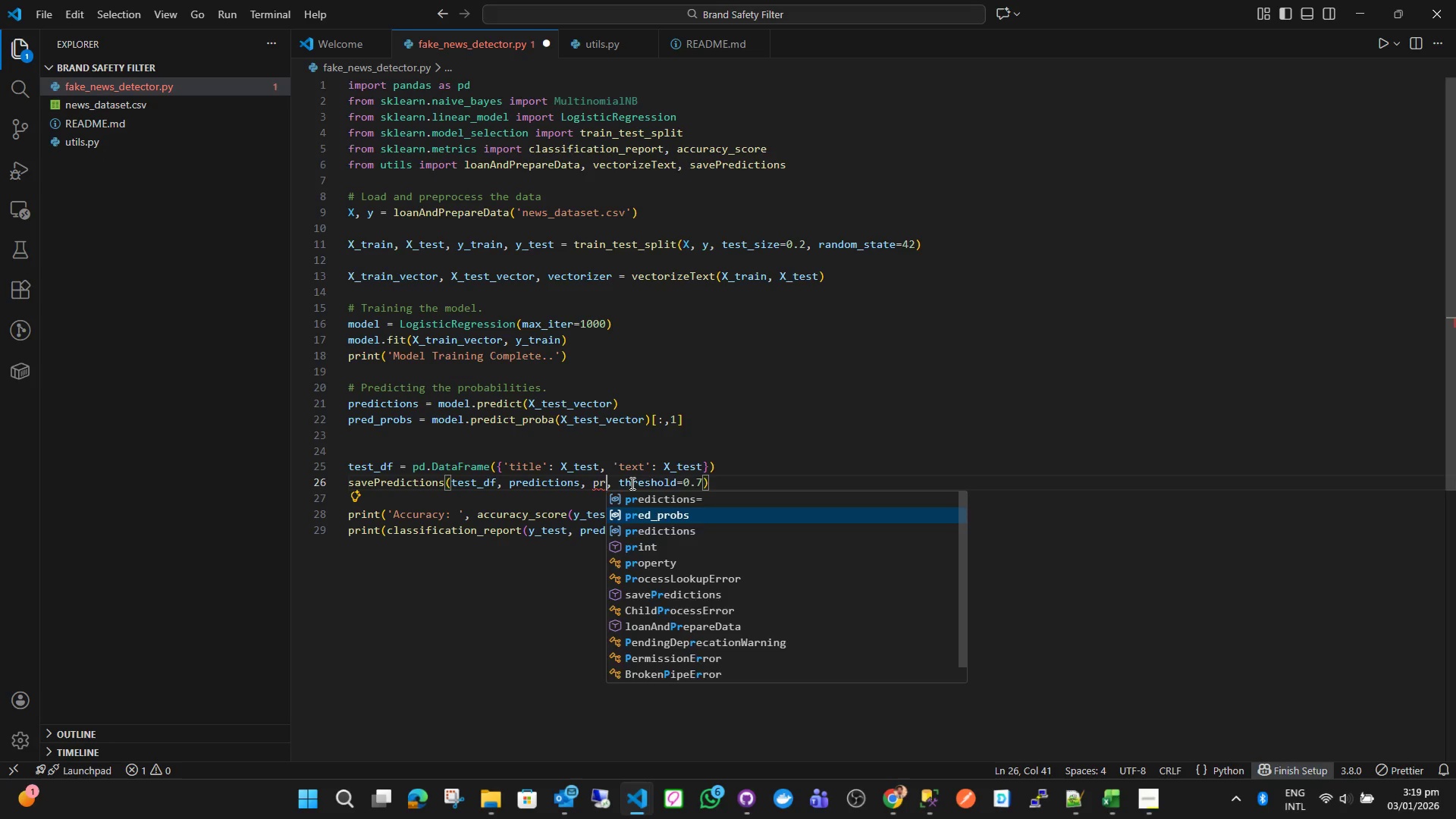 
key(Enter)
 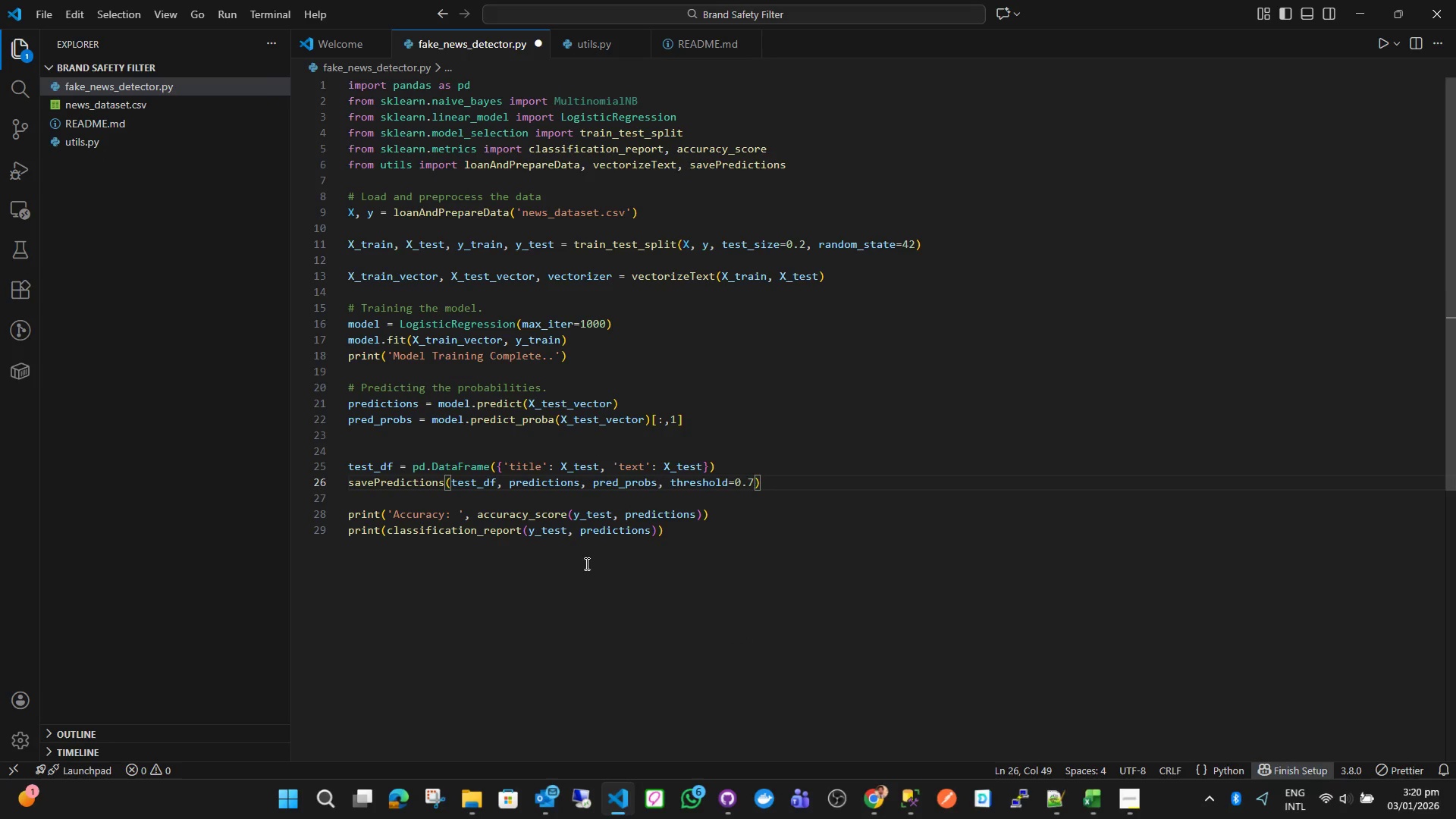 
wait(14.44)
 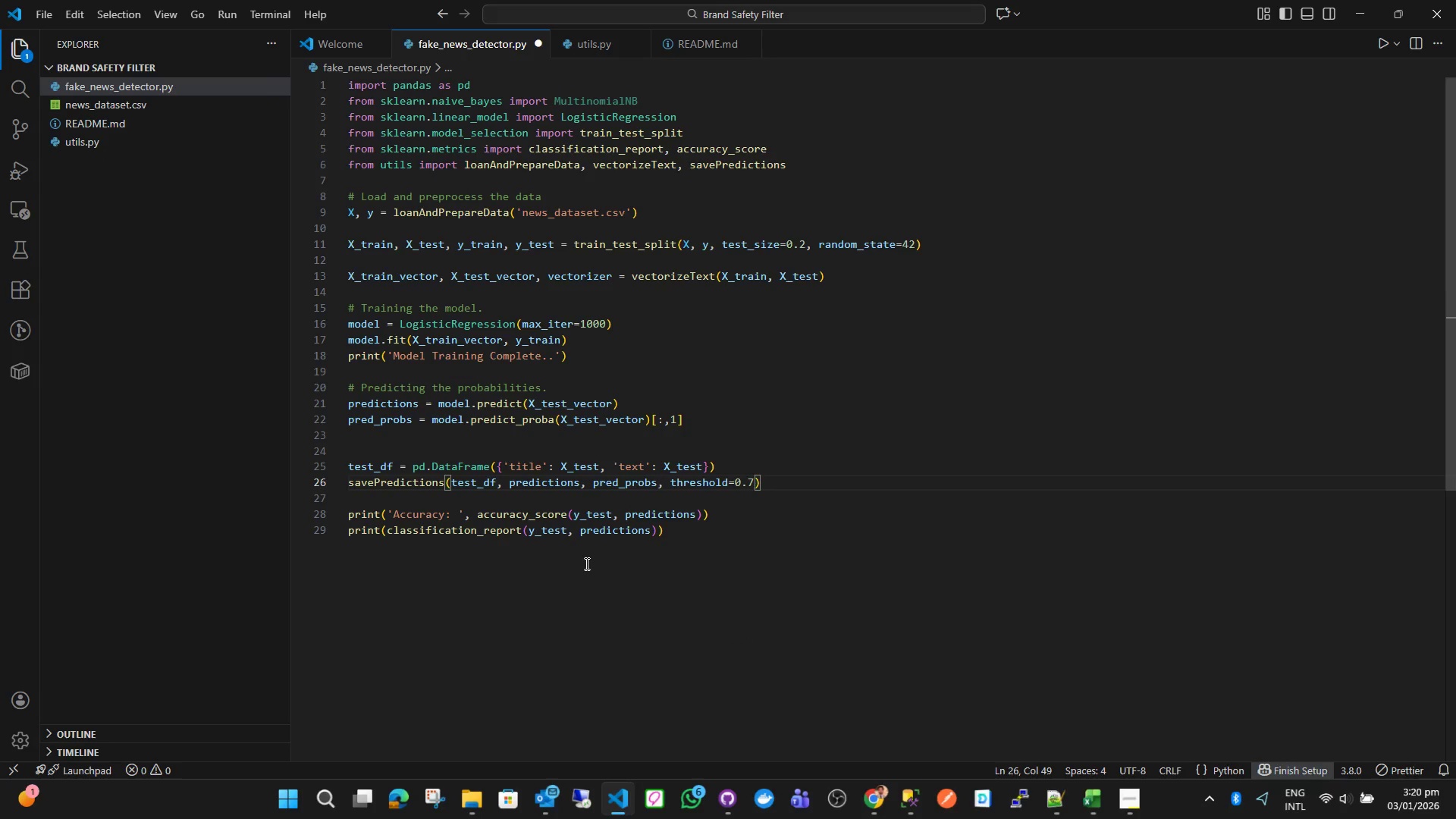 
left_click([785, 483])
 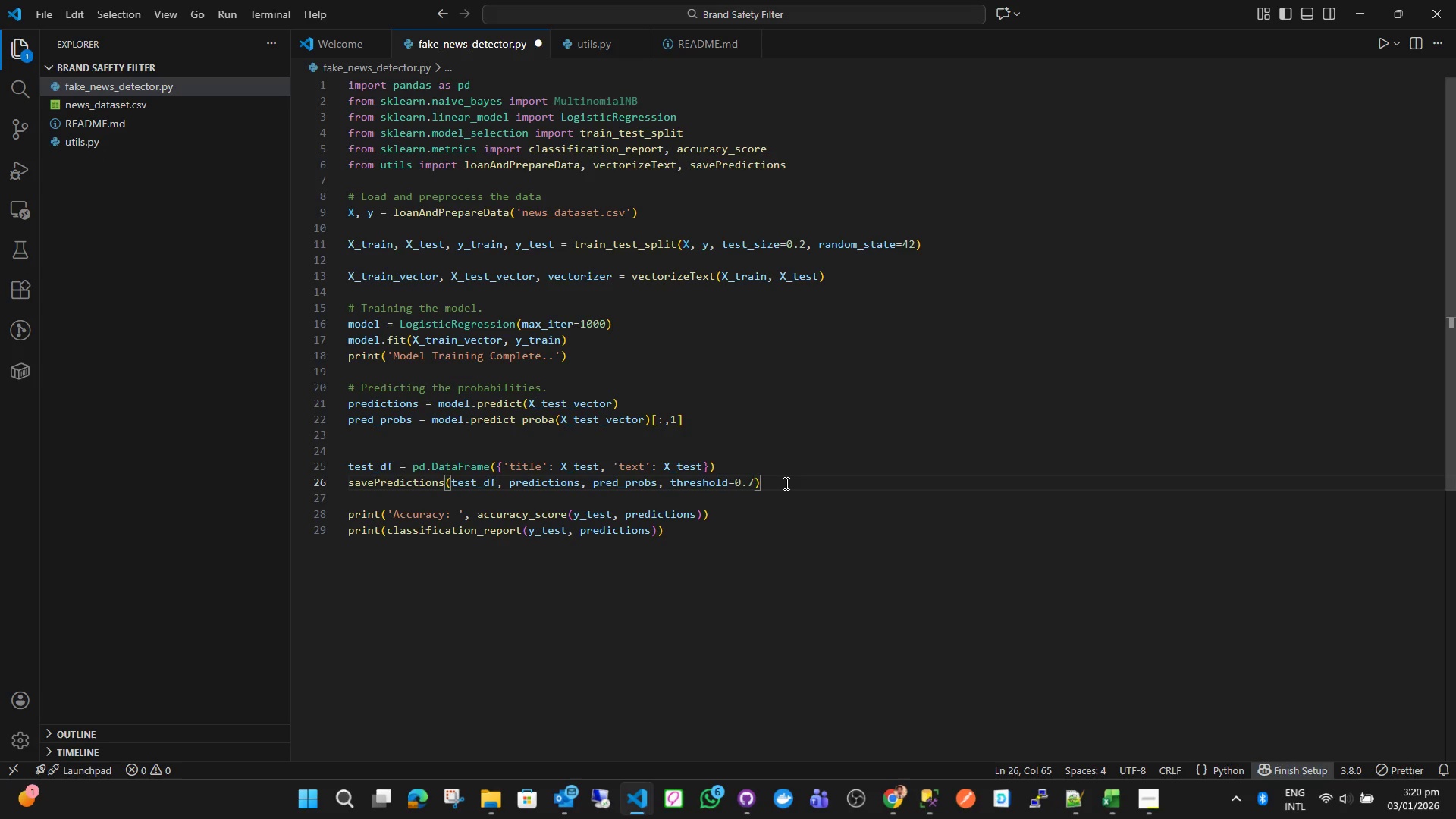 
key(Enter)
 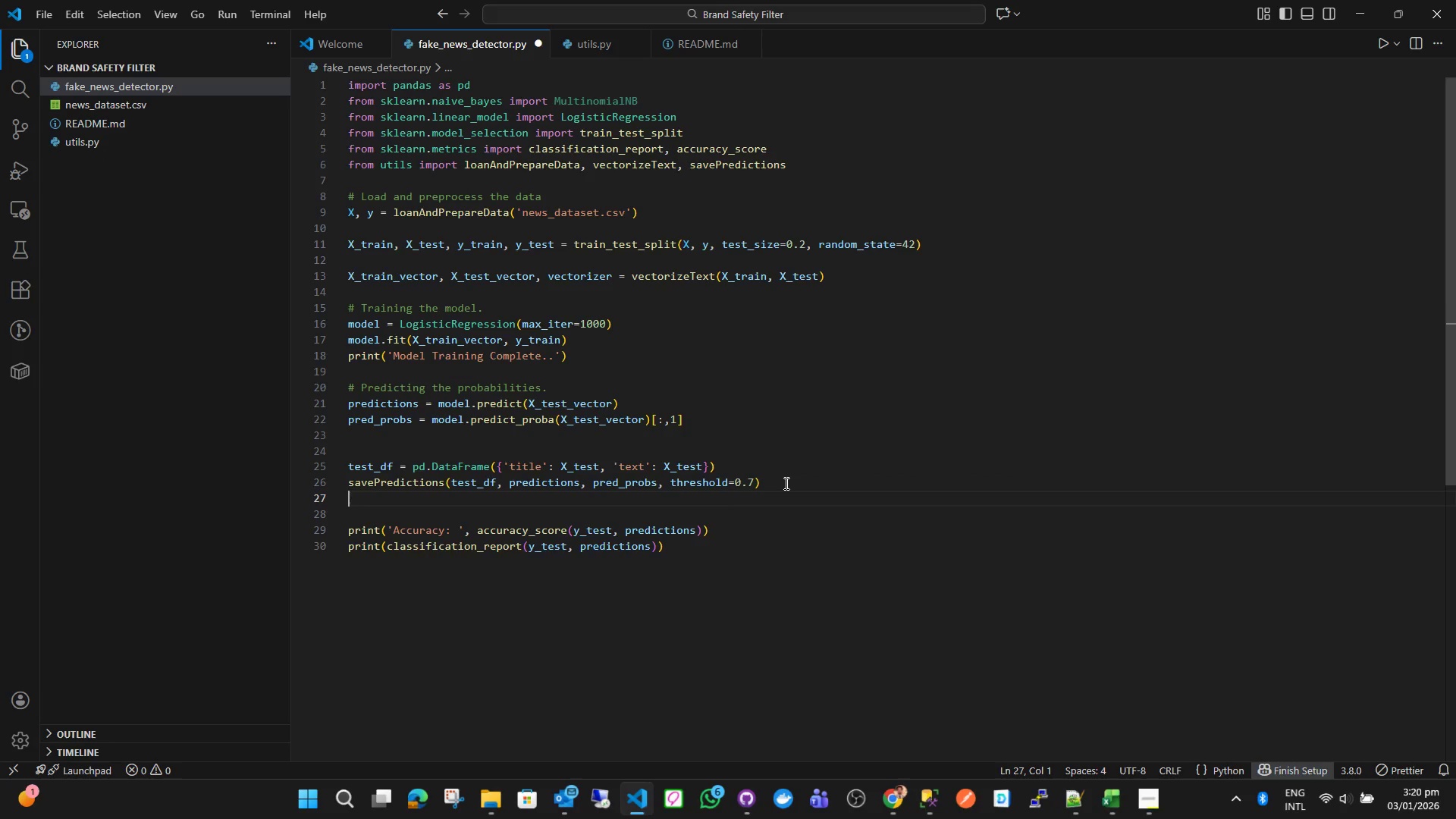 
type(print('')
 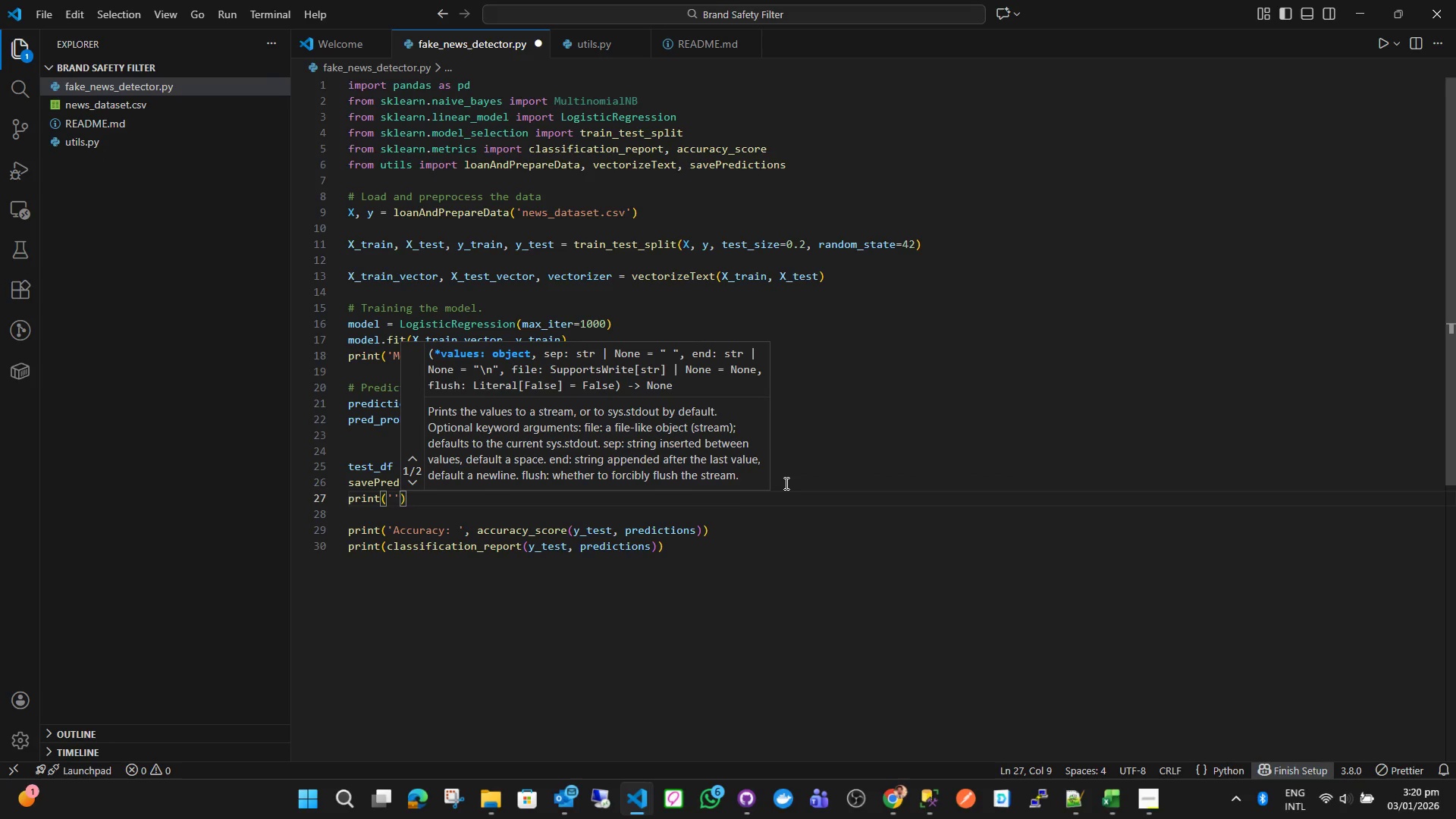 
 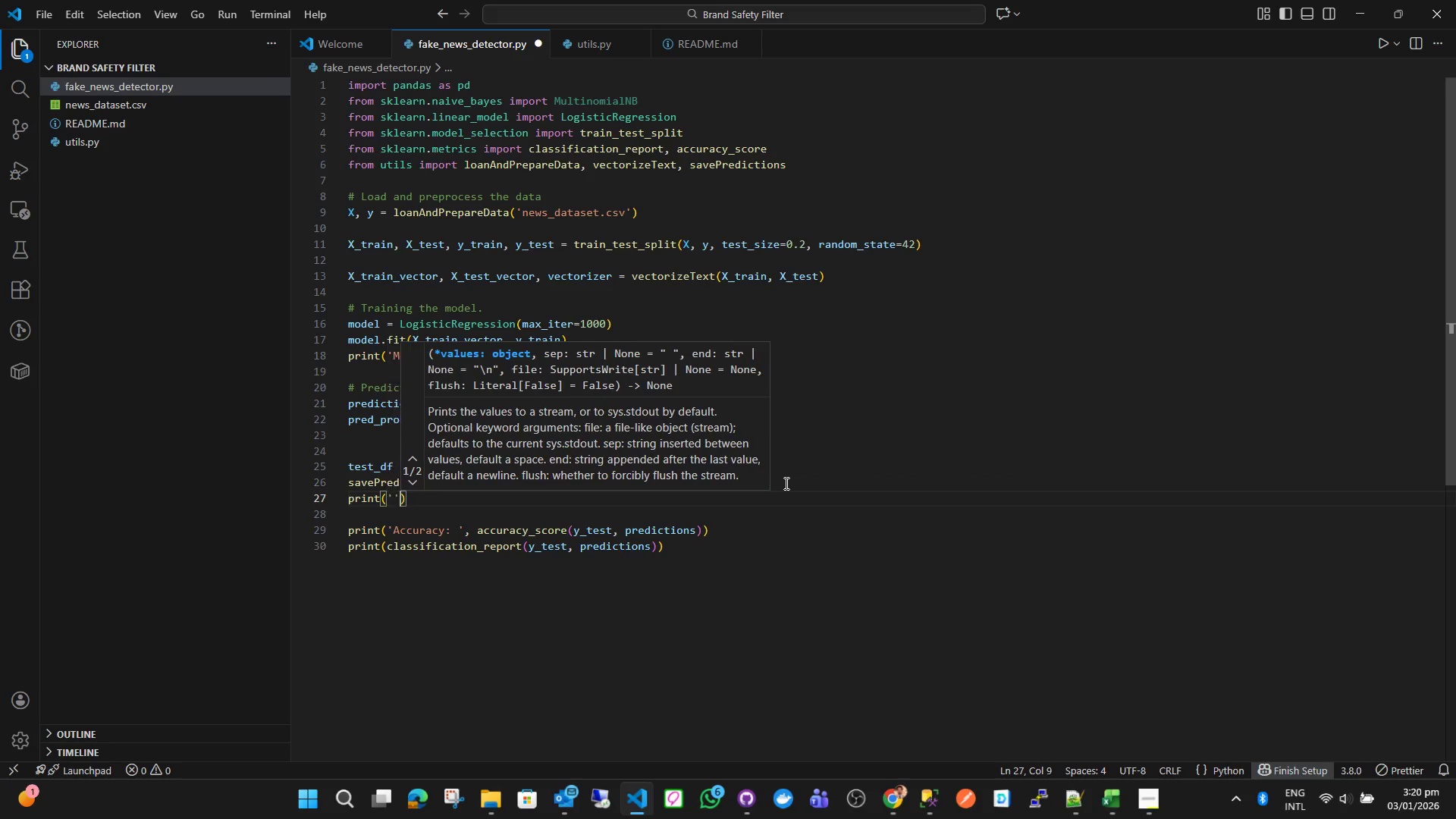 
key(Control+ControlRight)
 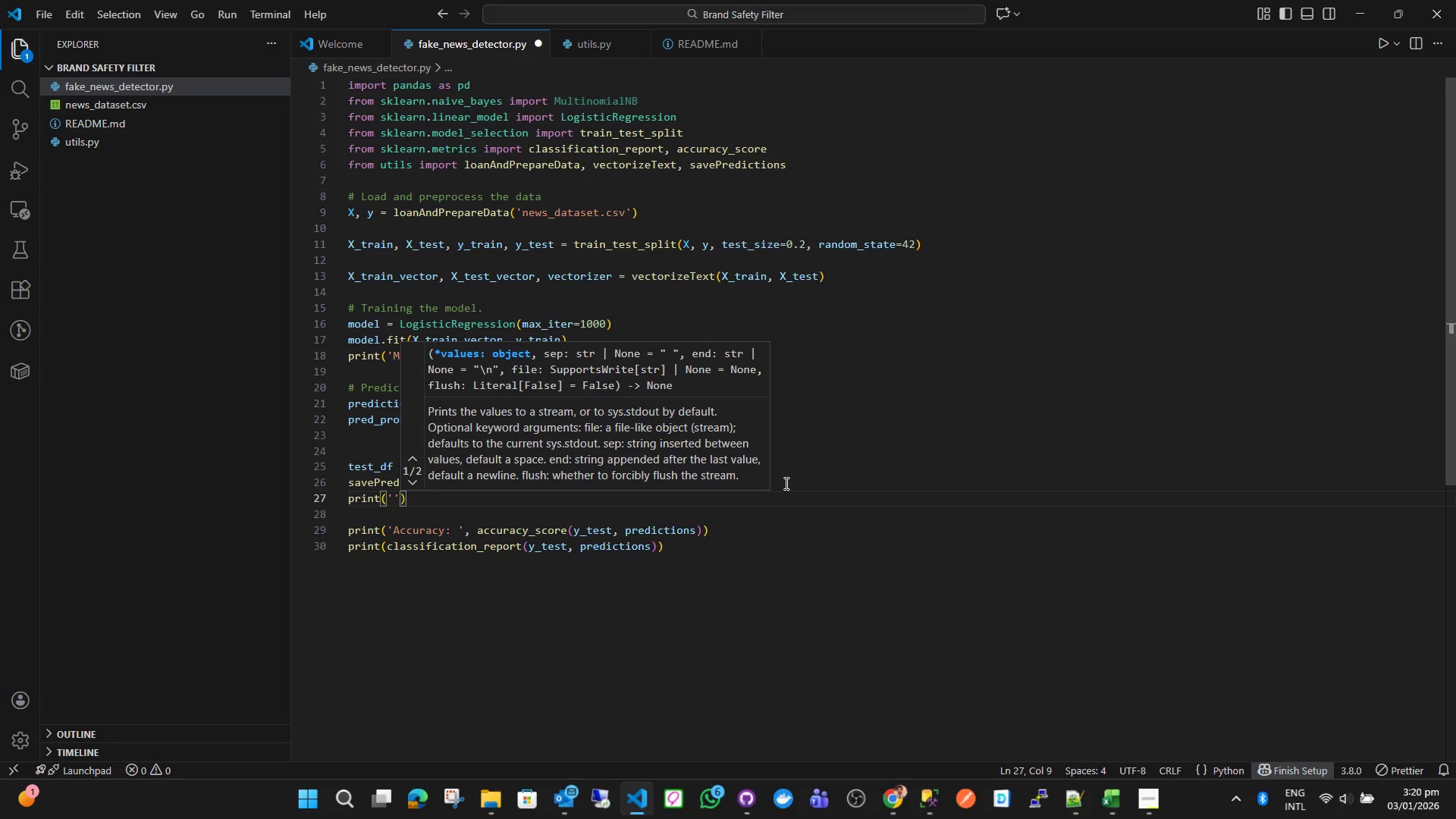 
key(ArrowLeft)
 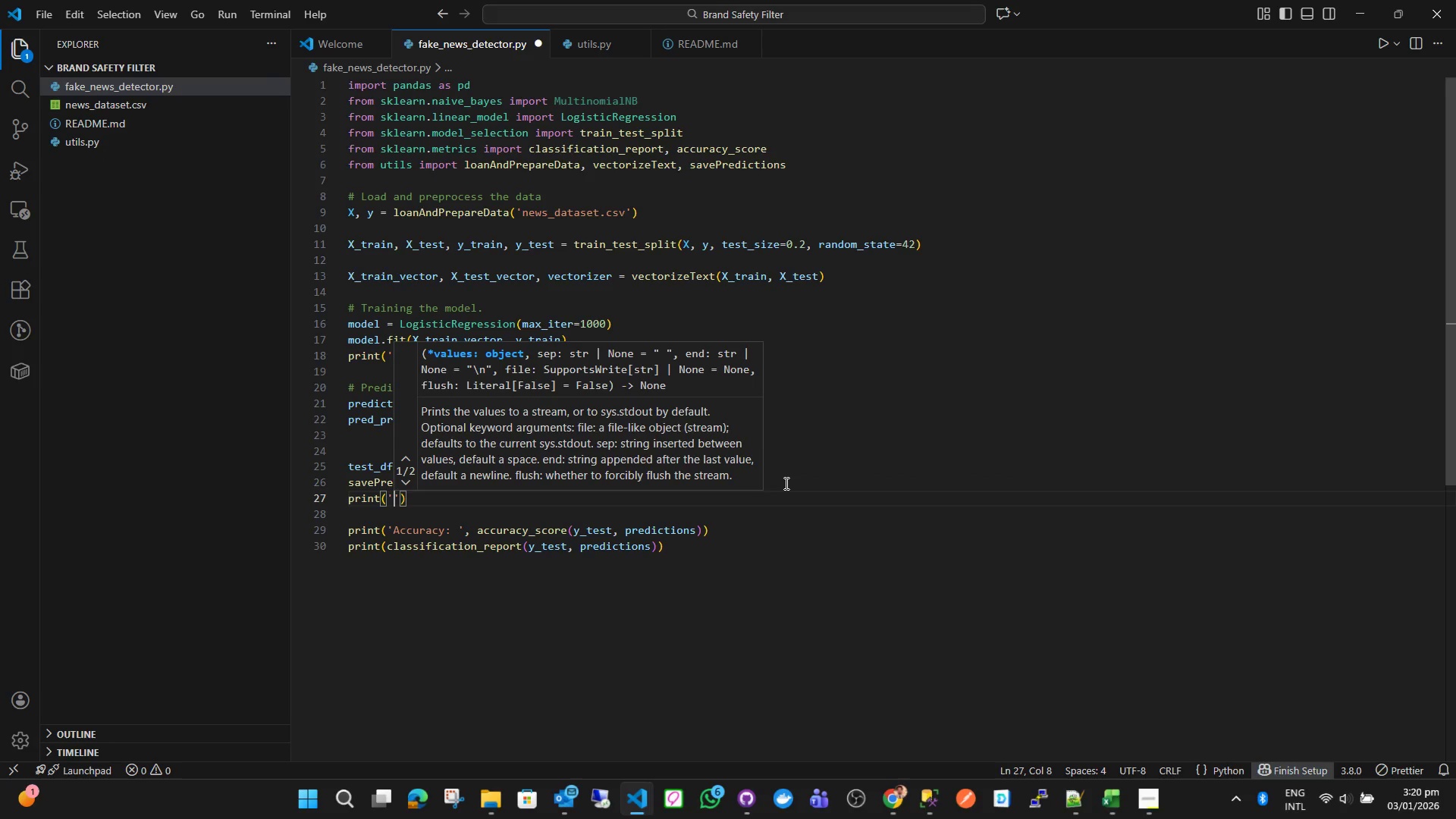 
type(Reports D)
key(Backspace)
type(SAved)
key(Backspace)
key(Backspace)
key(Backspace)
key(Backspace)
type(aved: P)
key(Backspace)
type(predictions.csv and sup)
key(Backspace)
type(spiciour)
key(Backspace)
type(s_news.txt)
 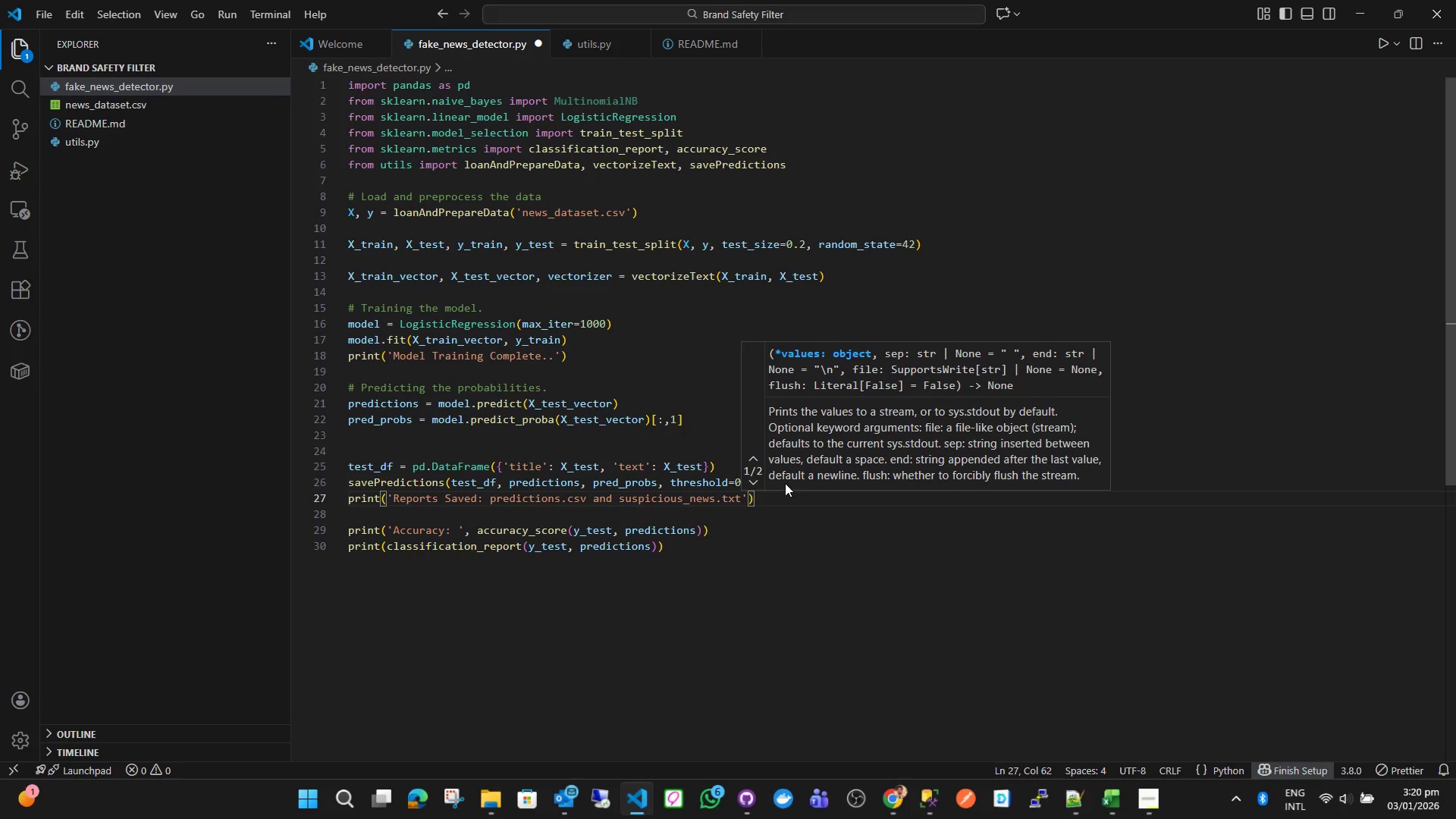 
key(ArrowRight)
 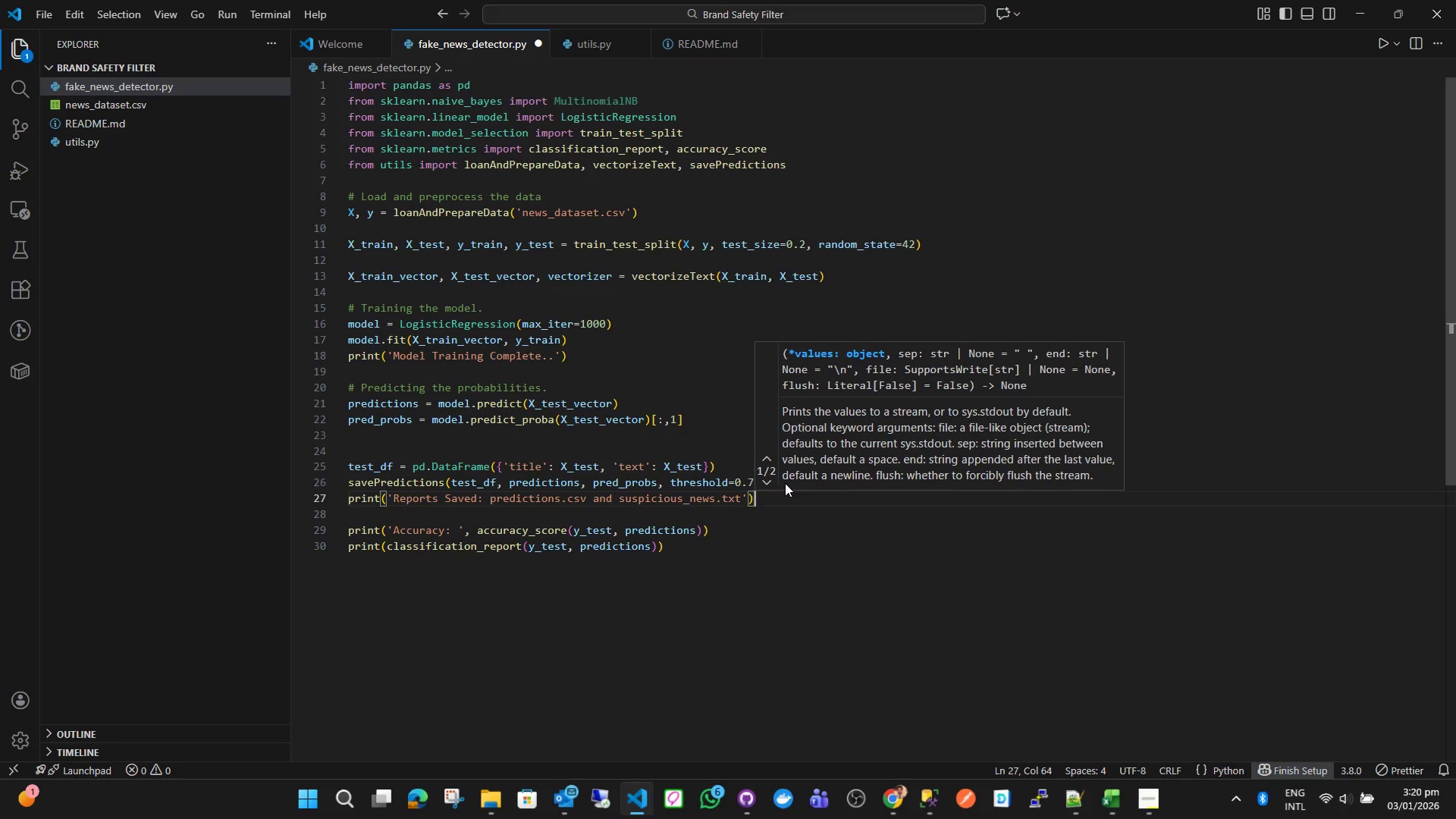 
key(ArrowRight)
 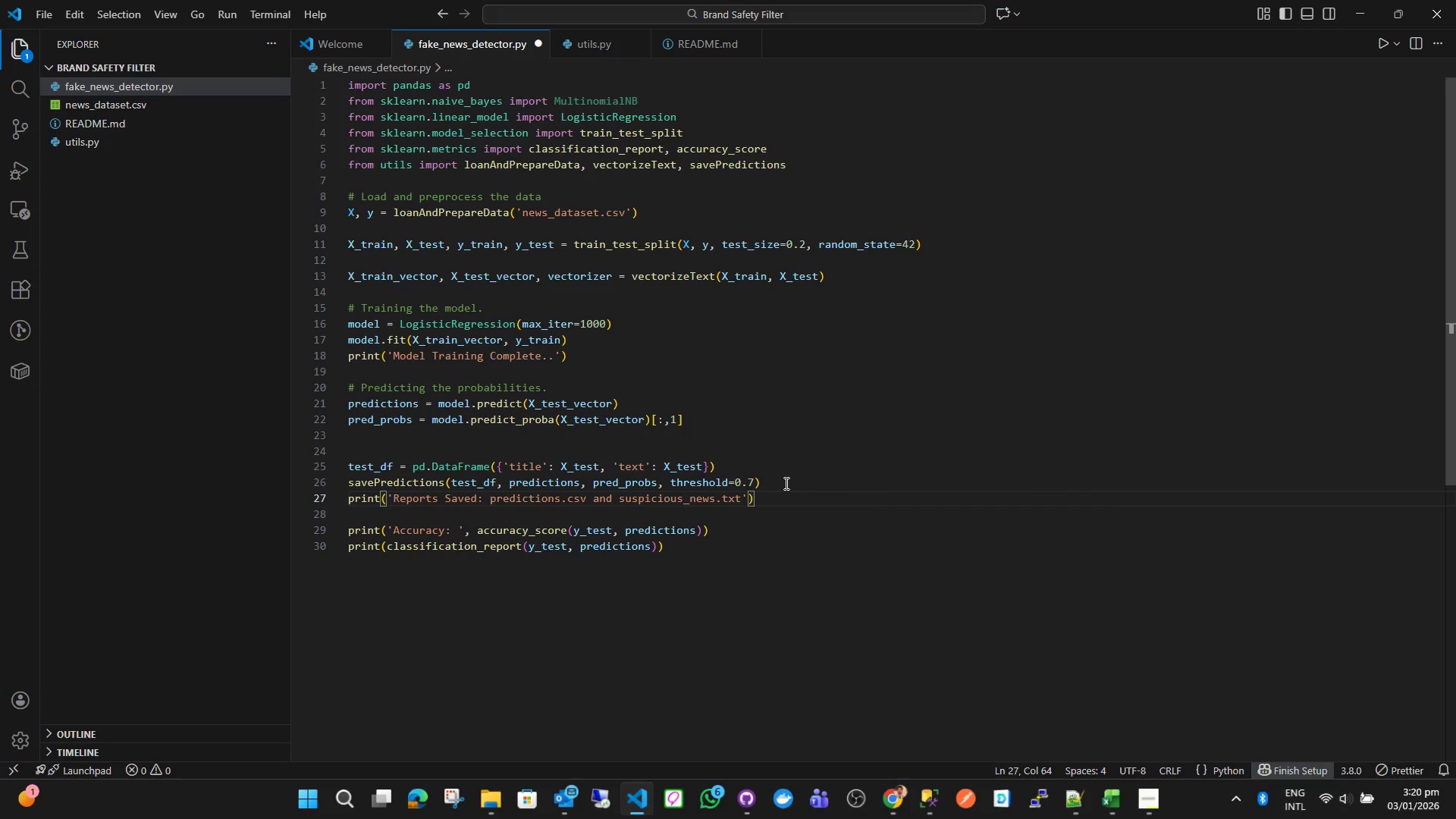 
key(Enter)
 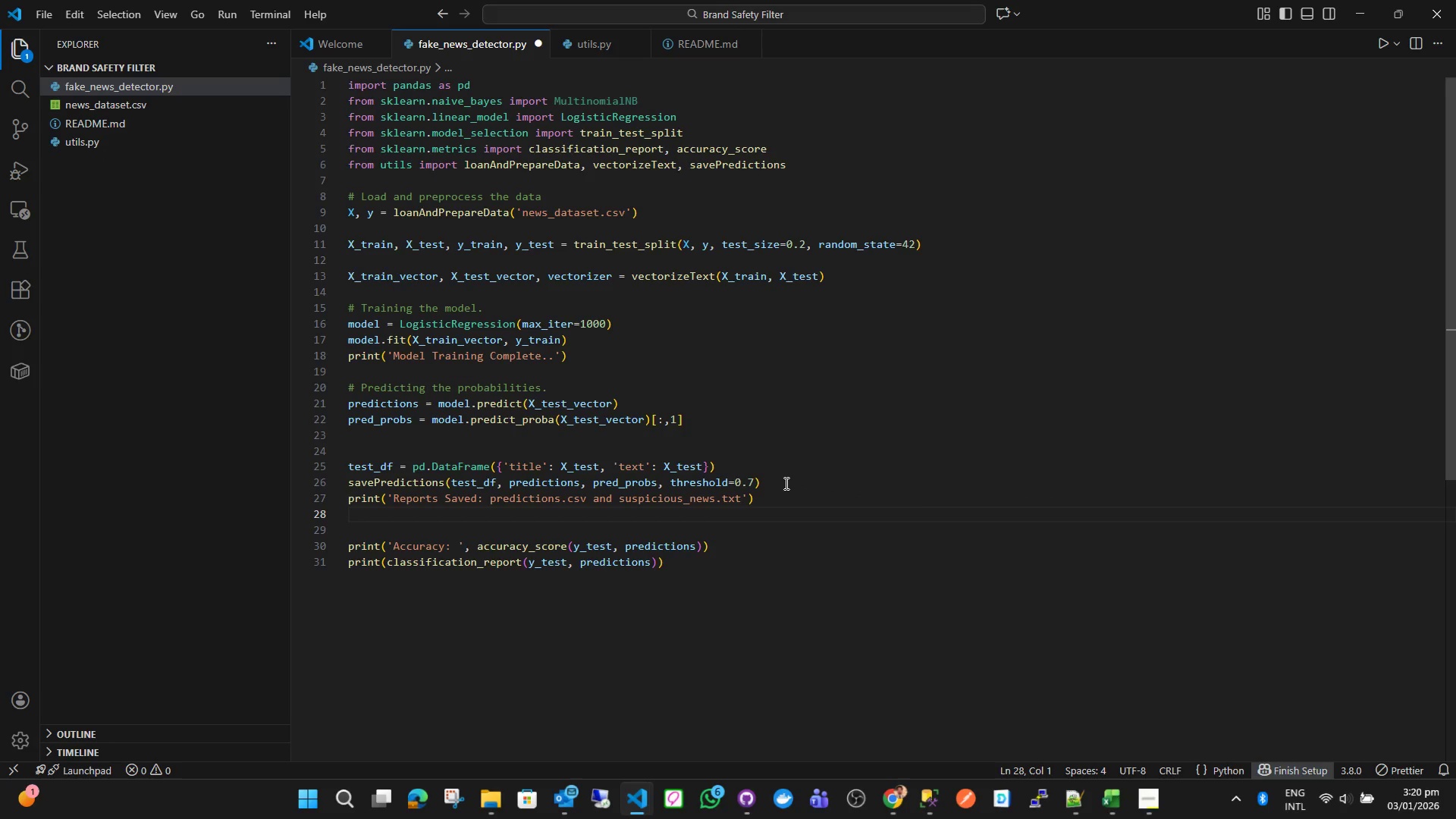 
key(ArrowDown)
 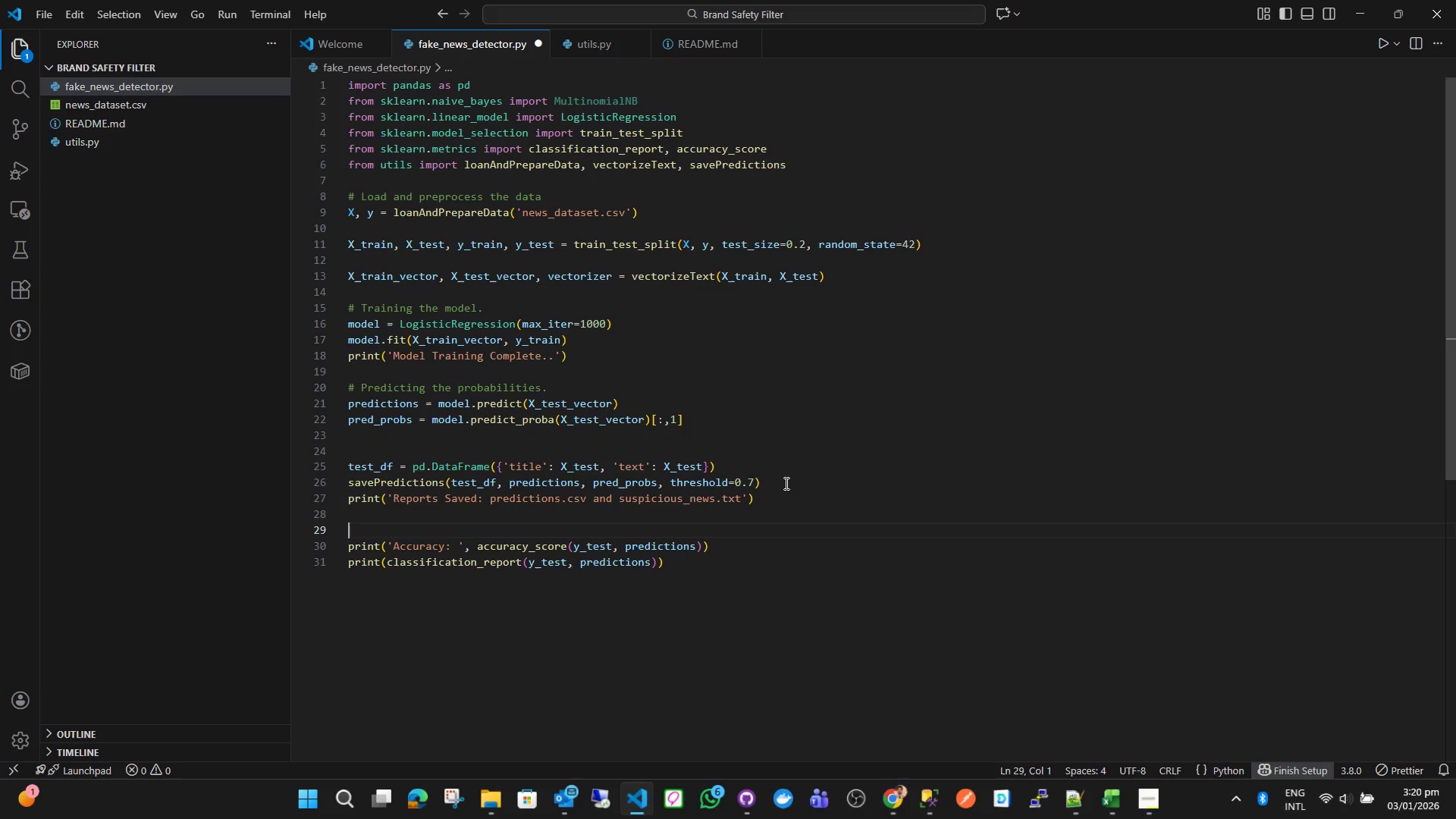 
wait(9.95)
 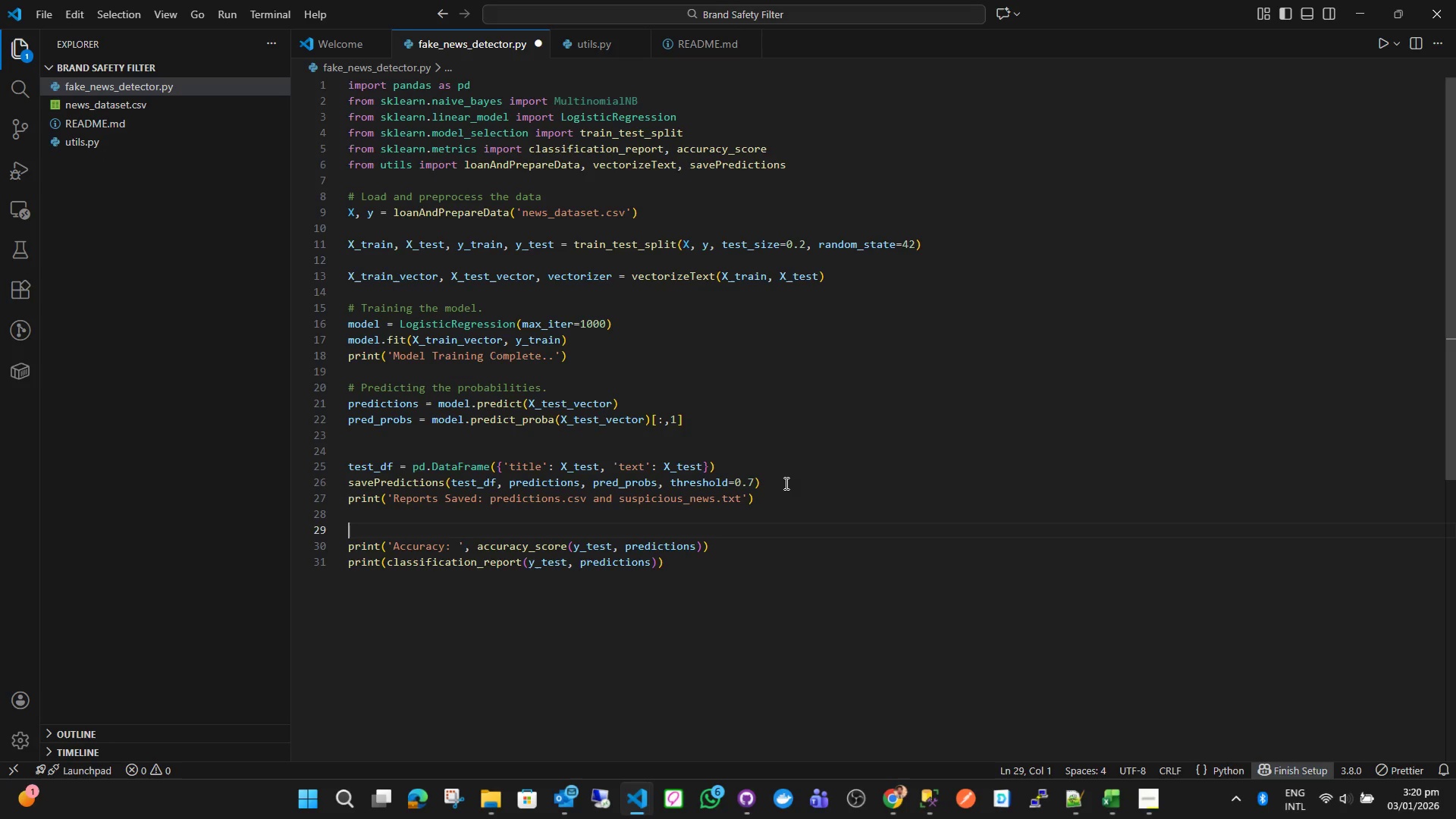 
key(ArrowDown)
 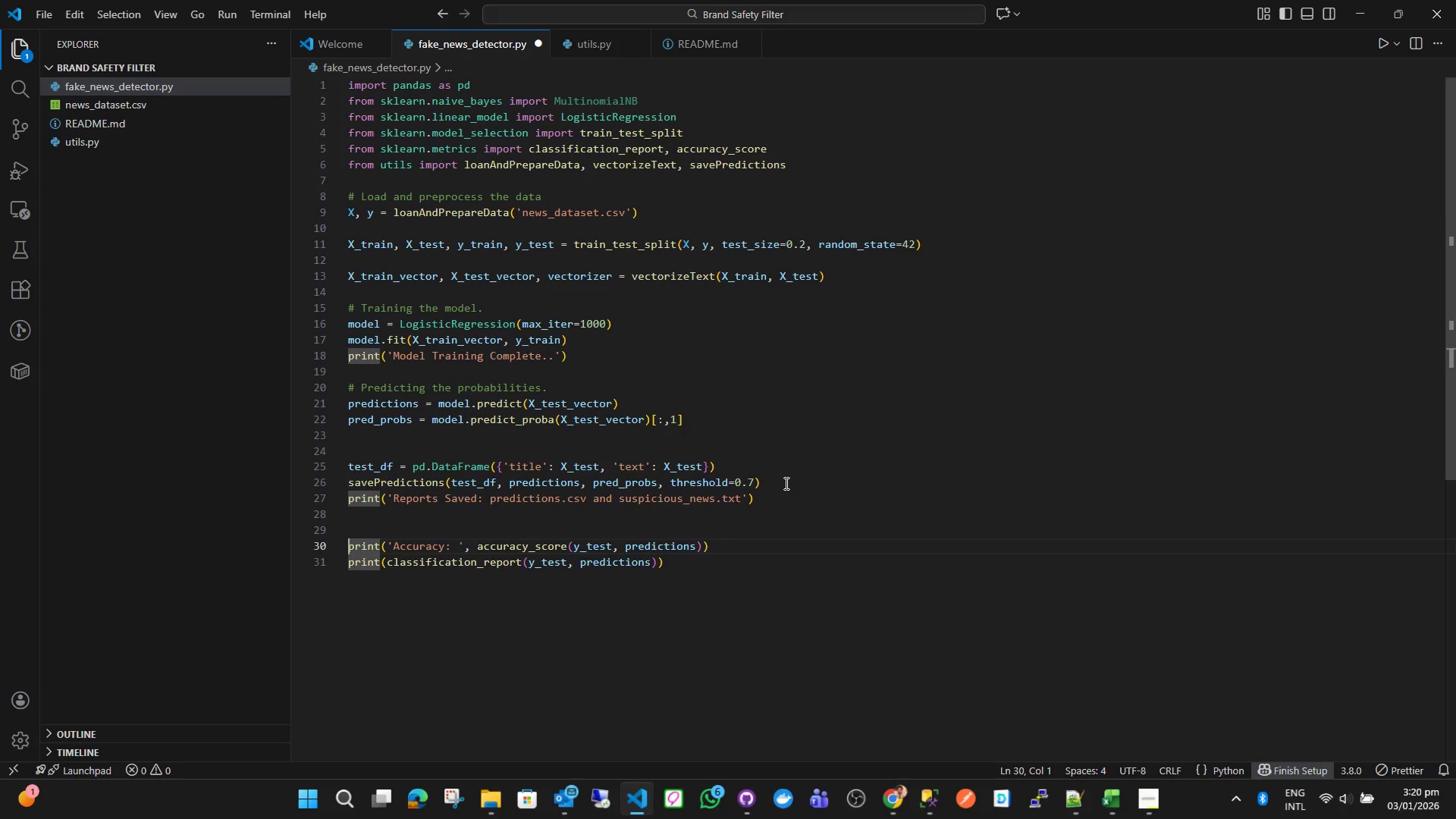 
key(ArrowUp)
 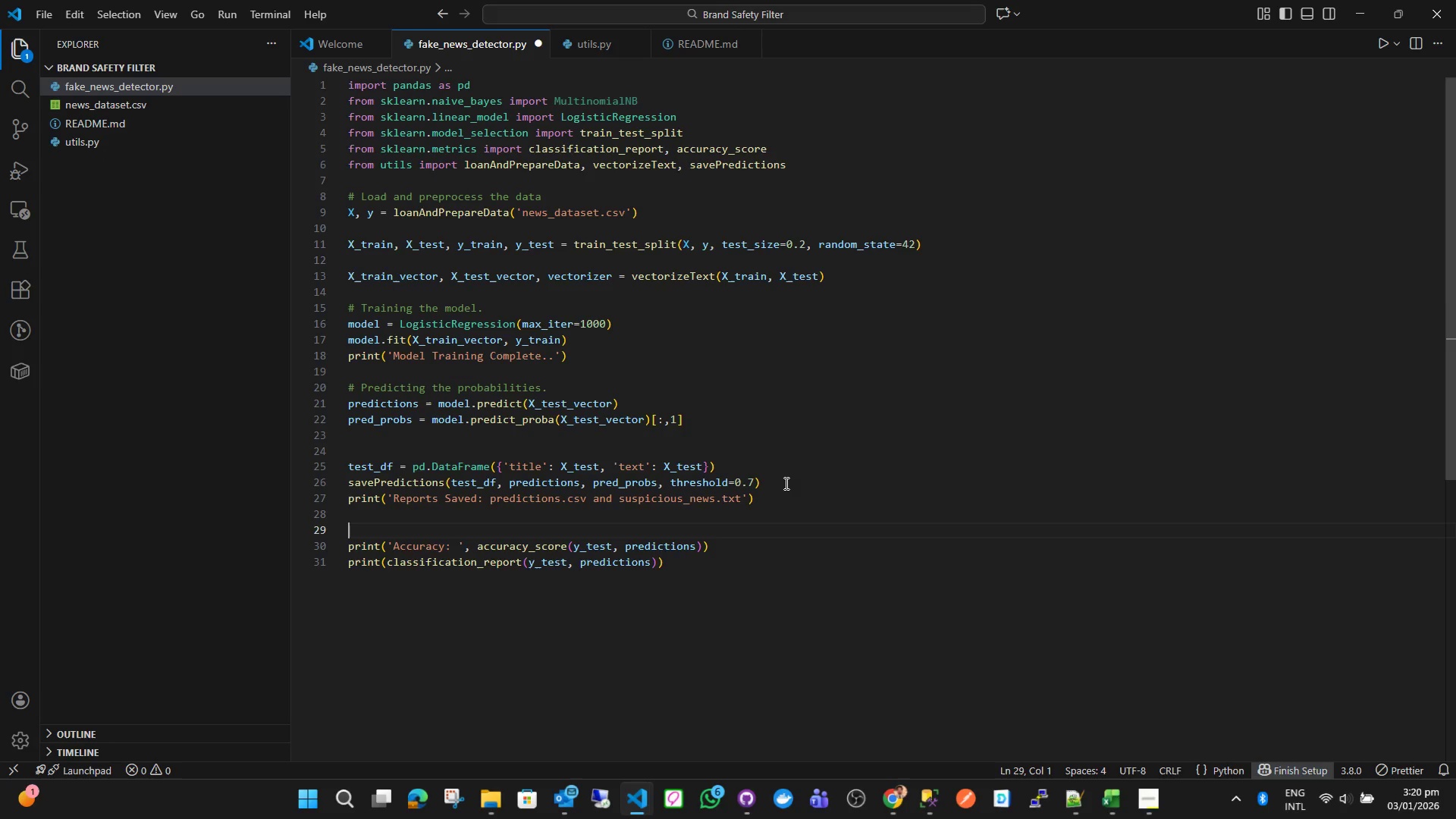 
type(# E)
key(Backspace)
type(Model eva)
key(Backspace)
key(Backspace)
type(E)
key(Backspace)
key(Backspace)
type(Eba)
key(Backspace)
key(Backspace)
type(valuation)
 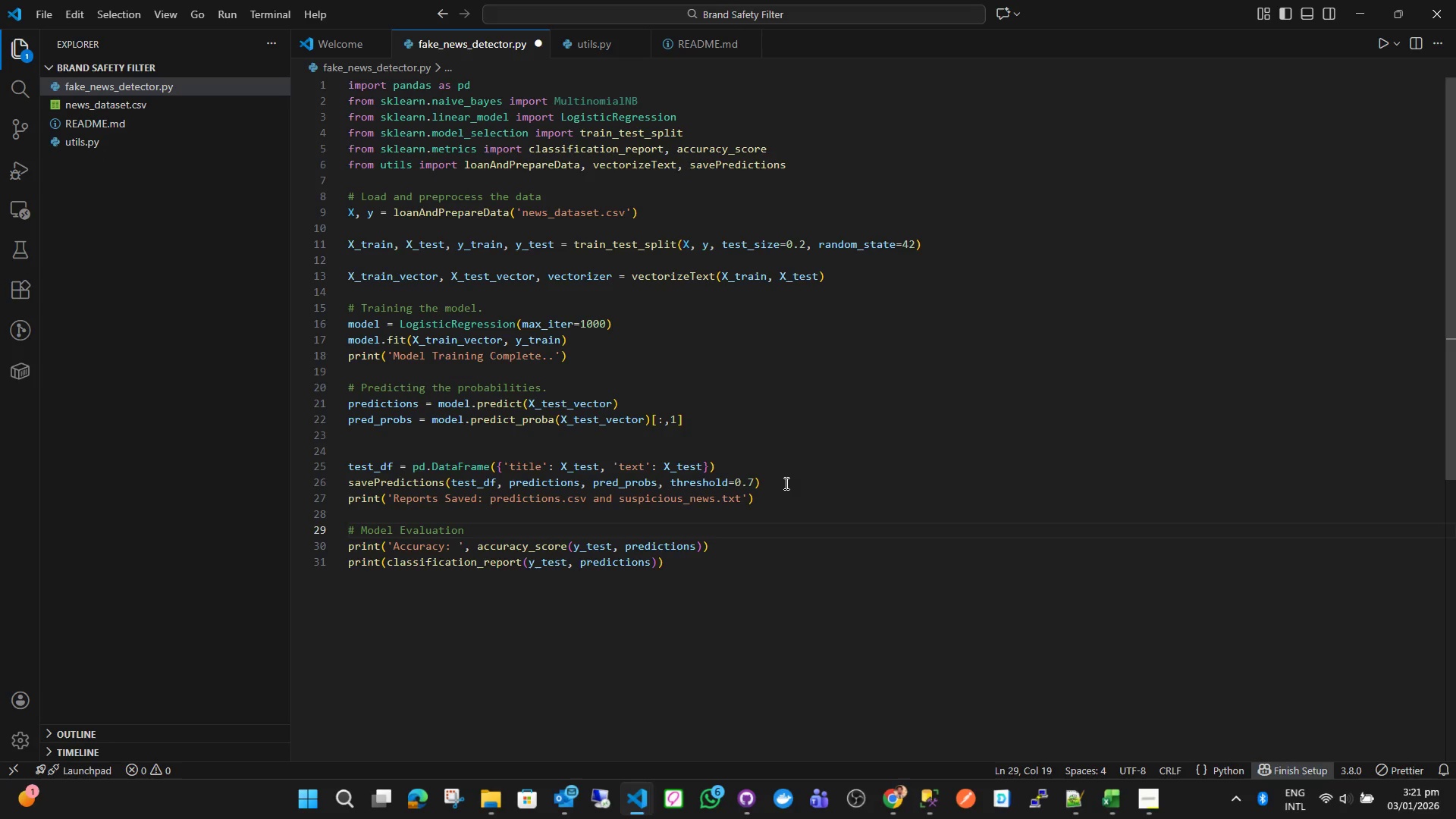 
key(ArrowLeft)
 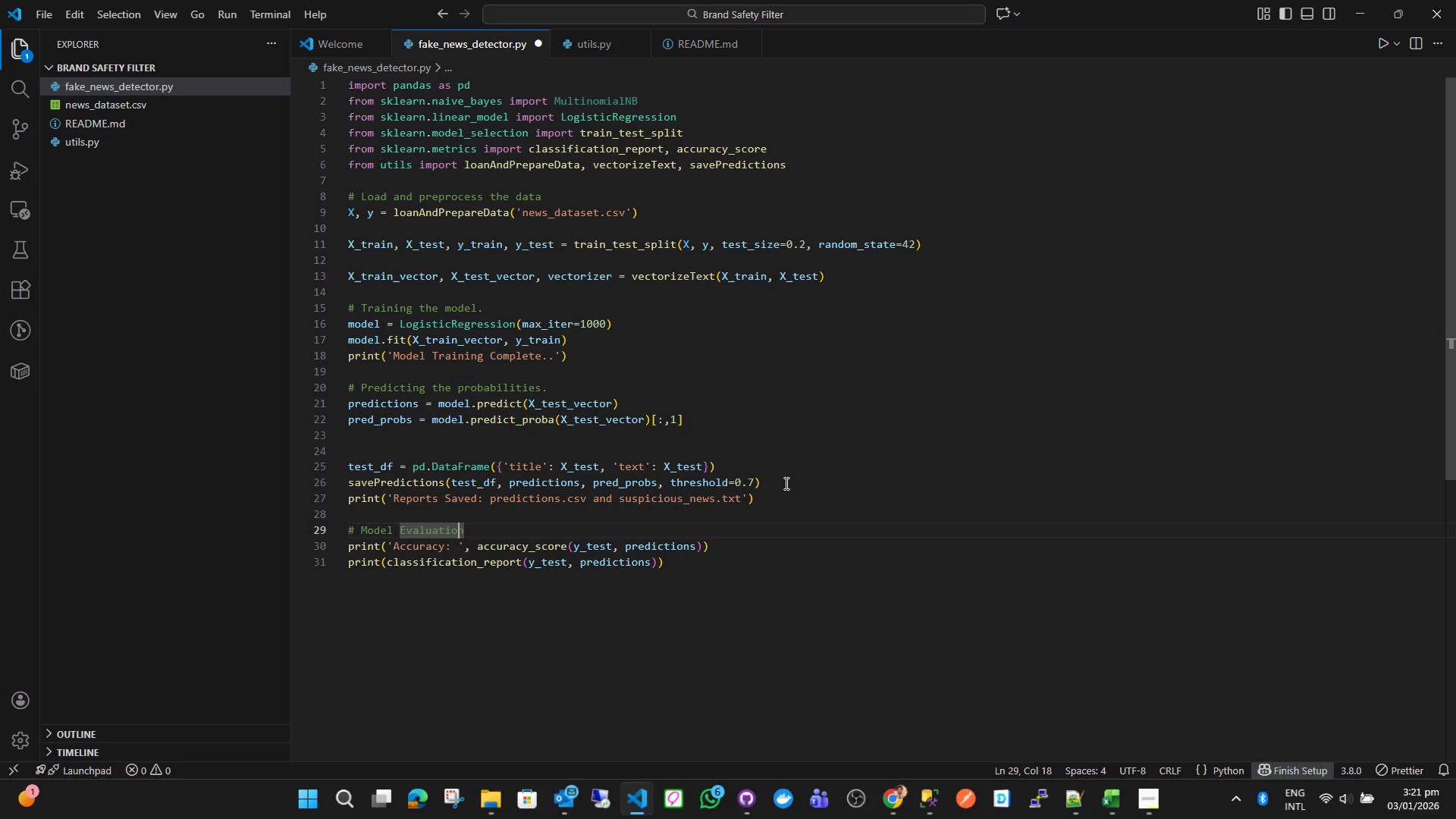 
key(ArrowDown)
 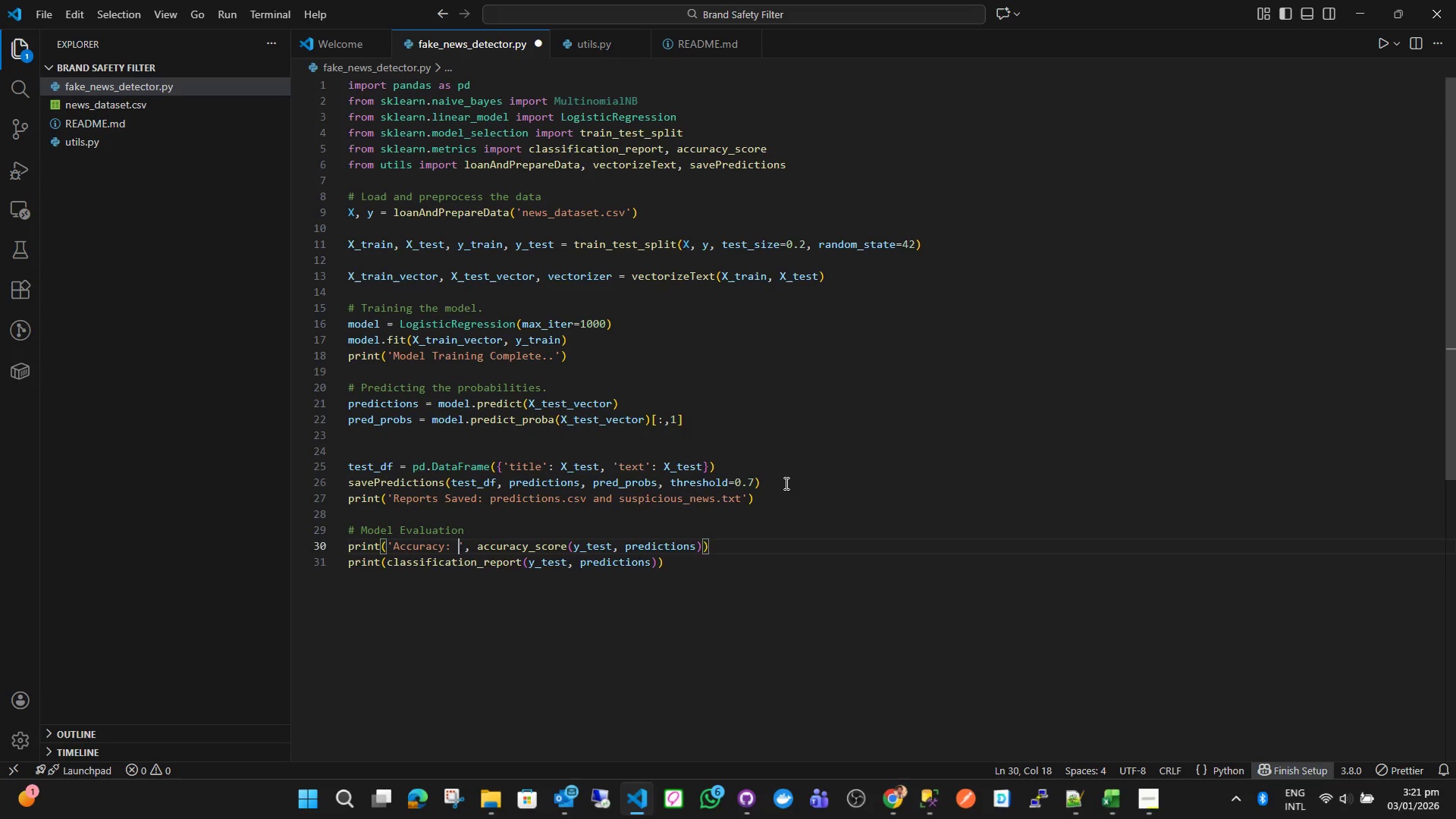 
key(ArrowDown)
 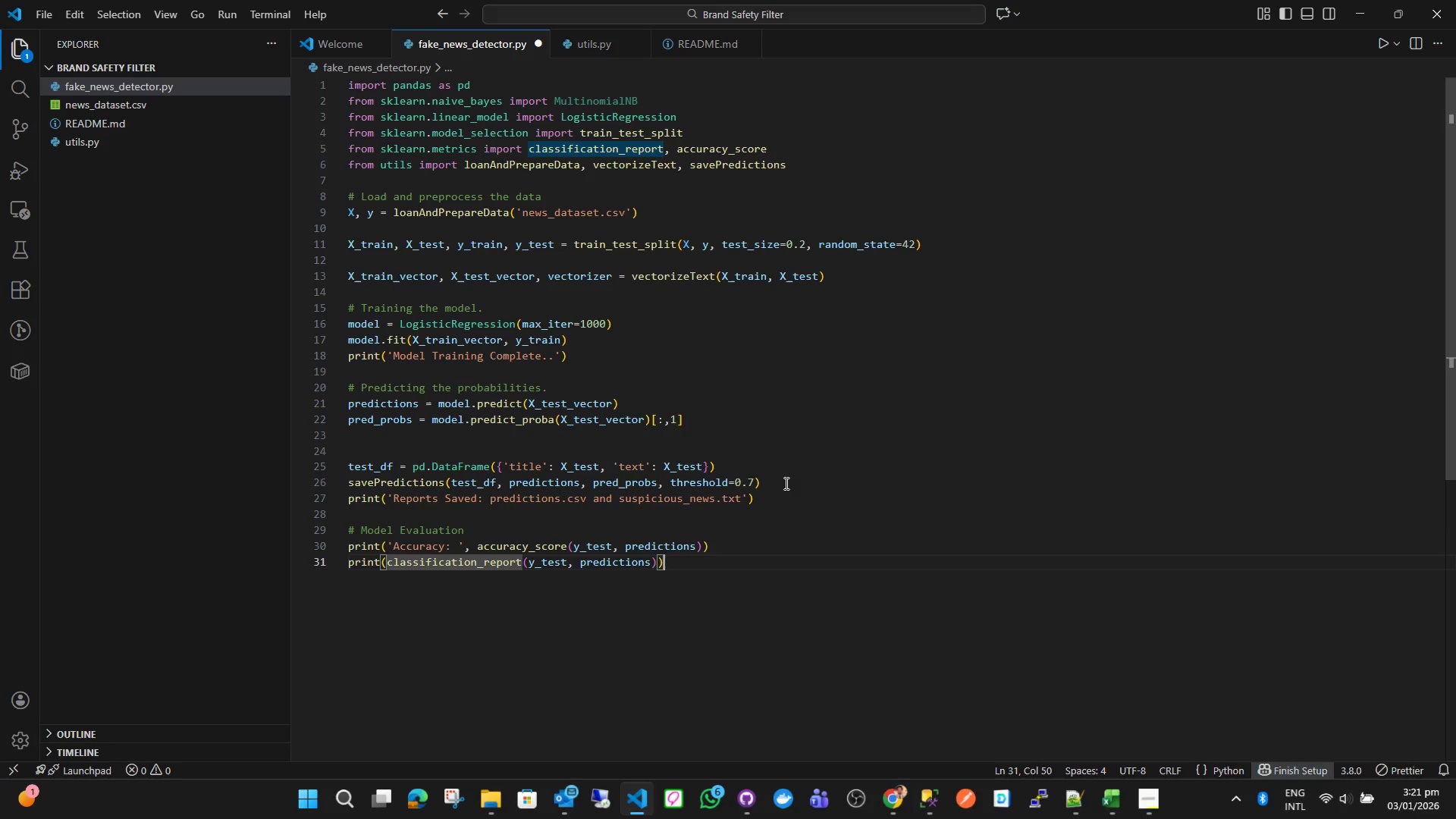 
key(ArrowDown)
 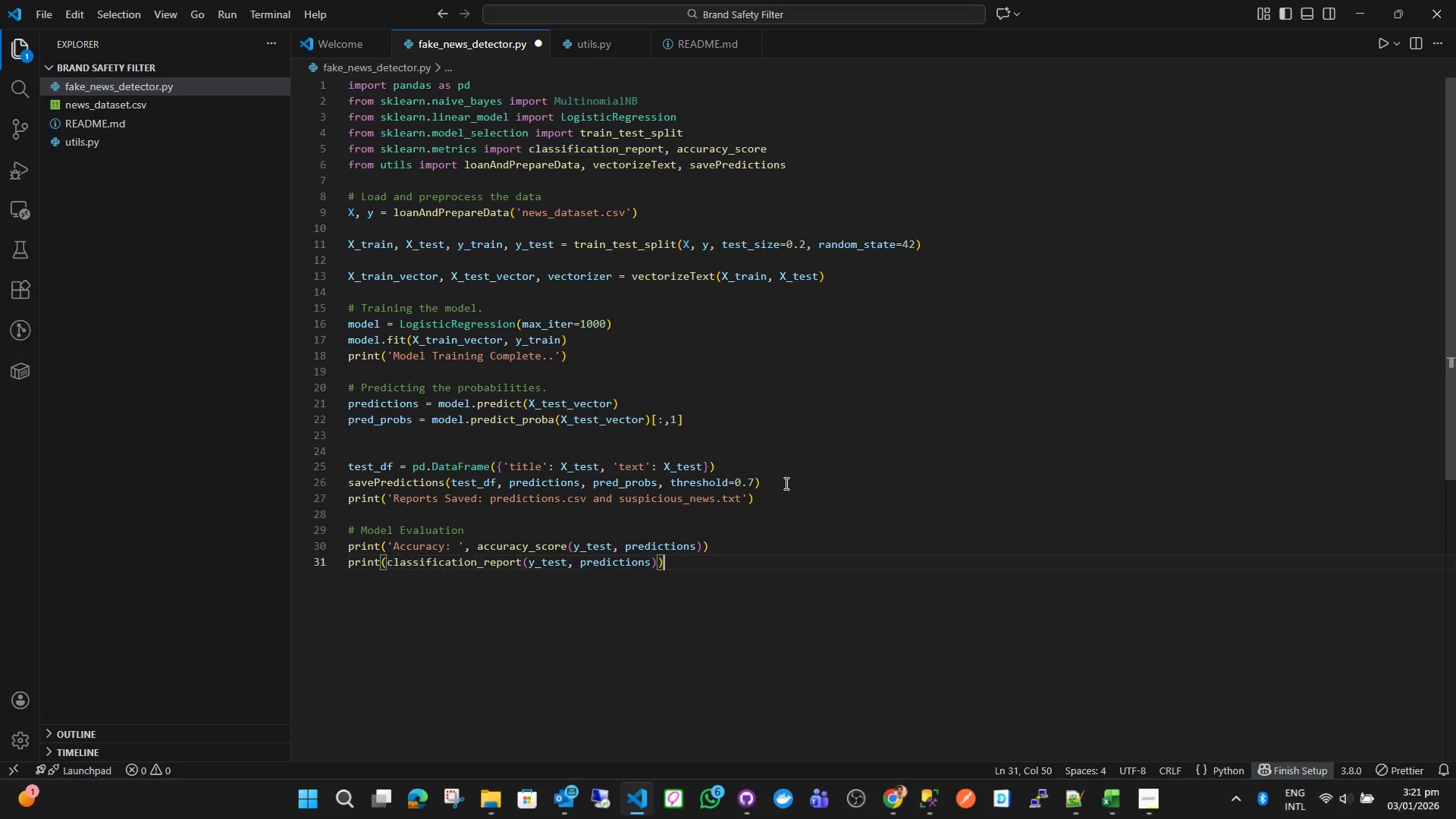 
key(ArrowDown)
 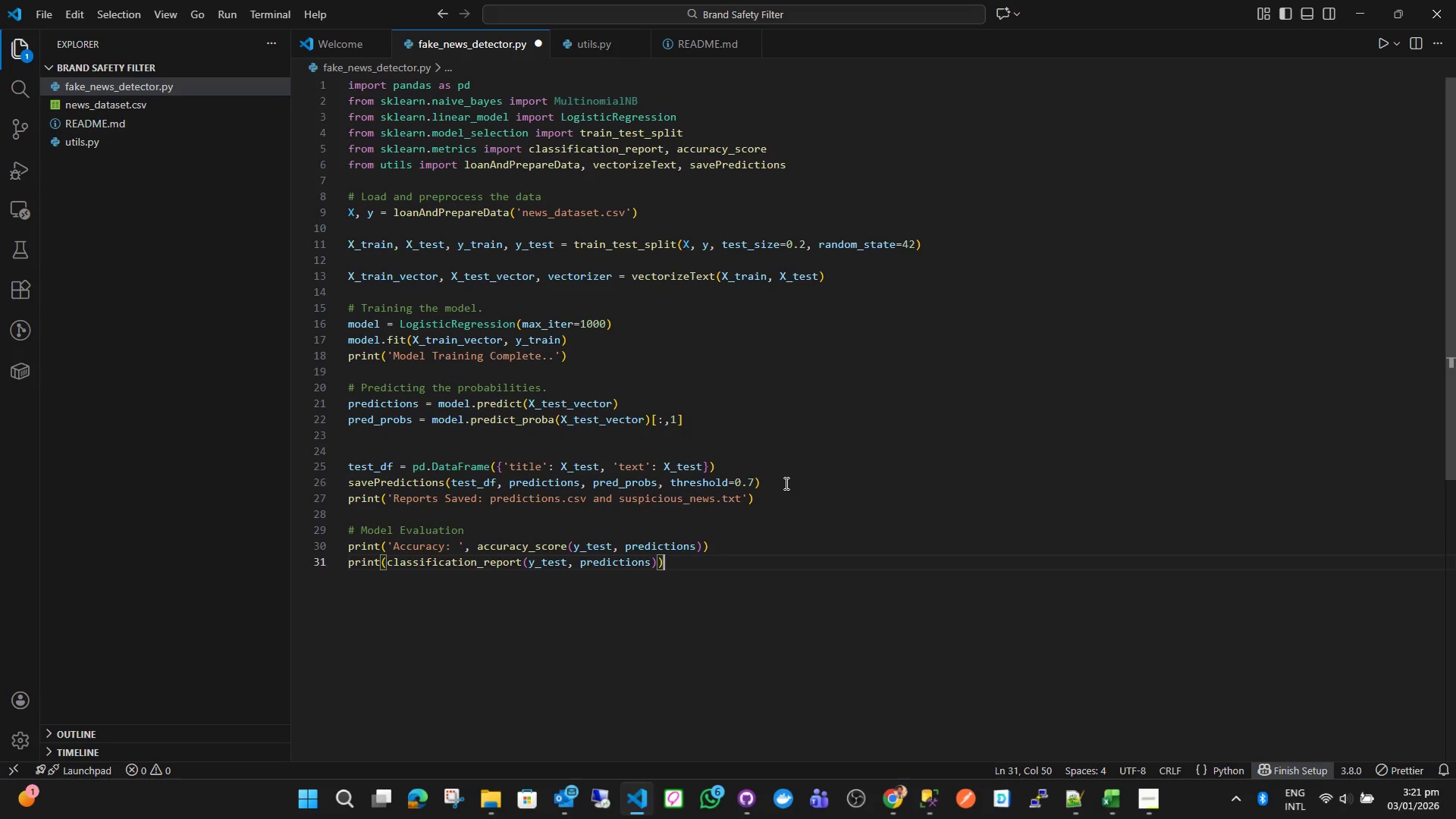 
key(Enter)
 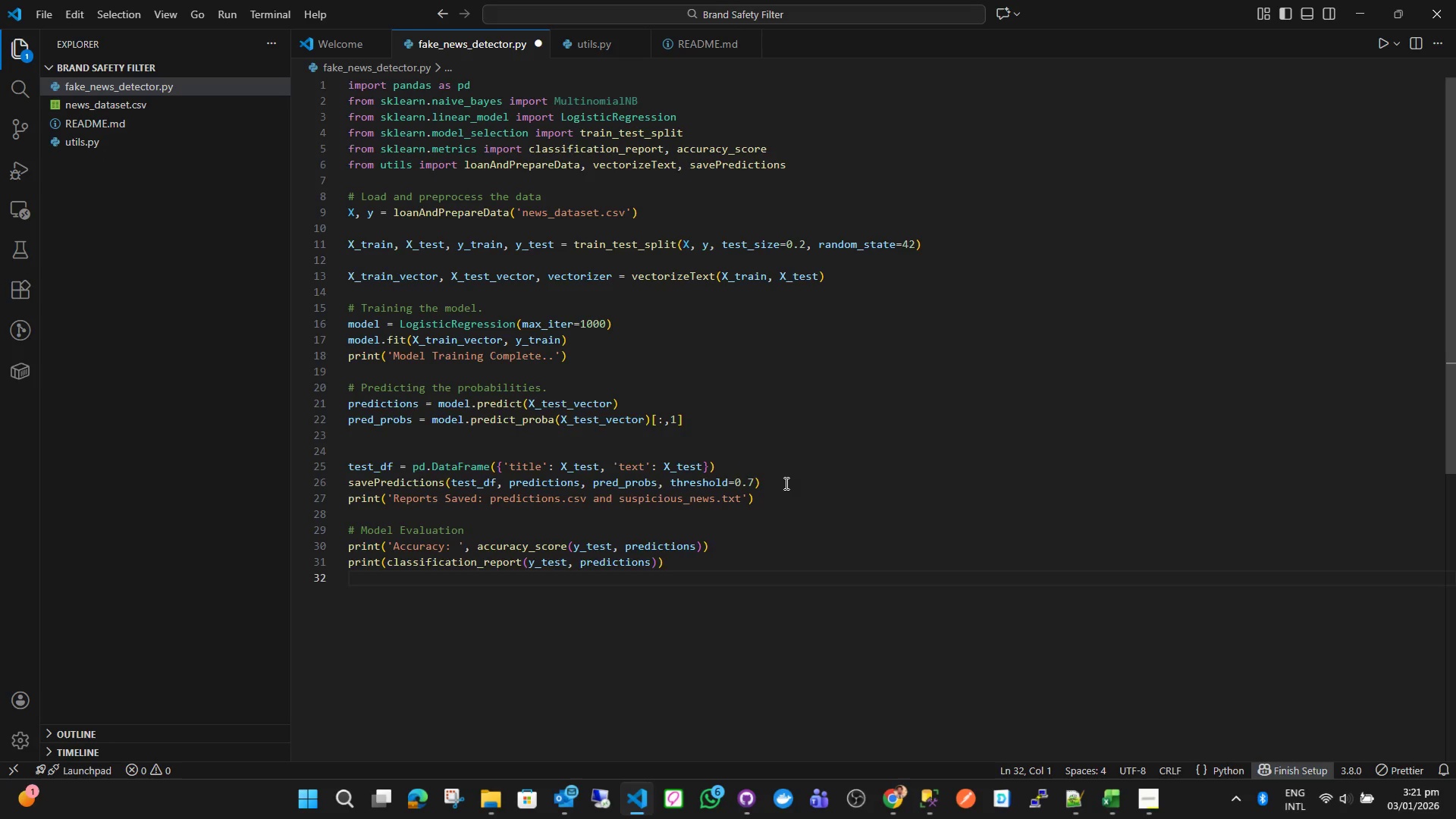 
type(print(repor)
 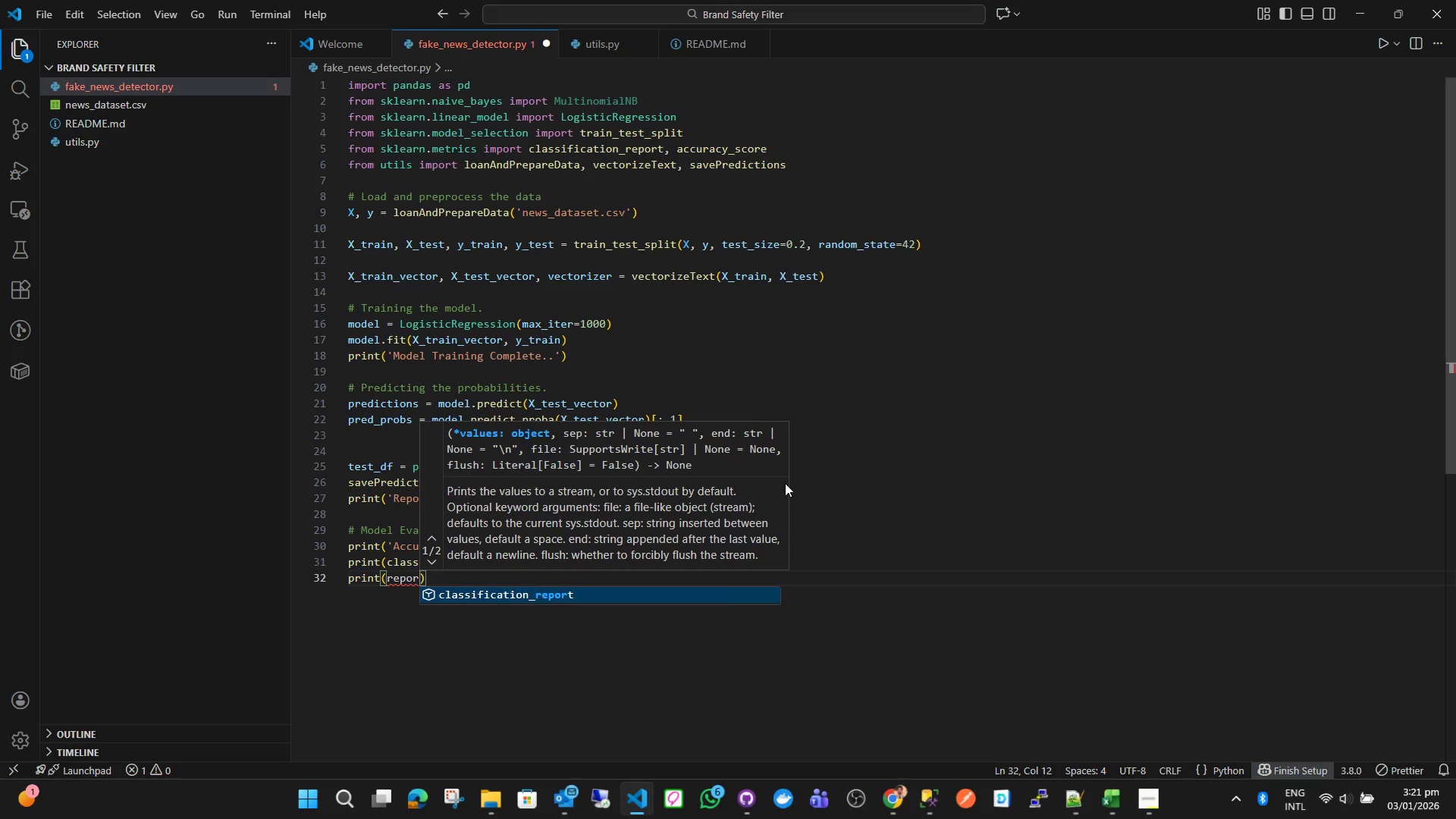 
key(Enter)
 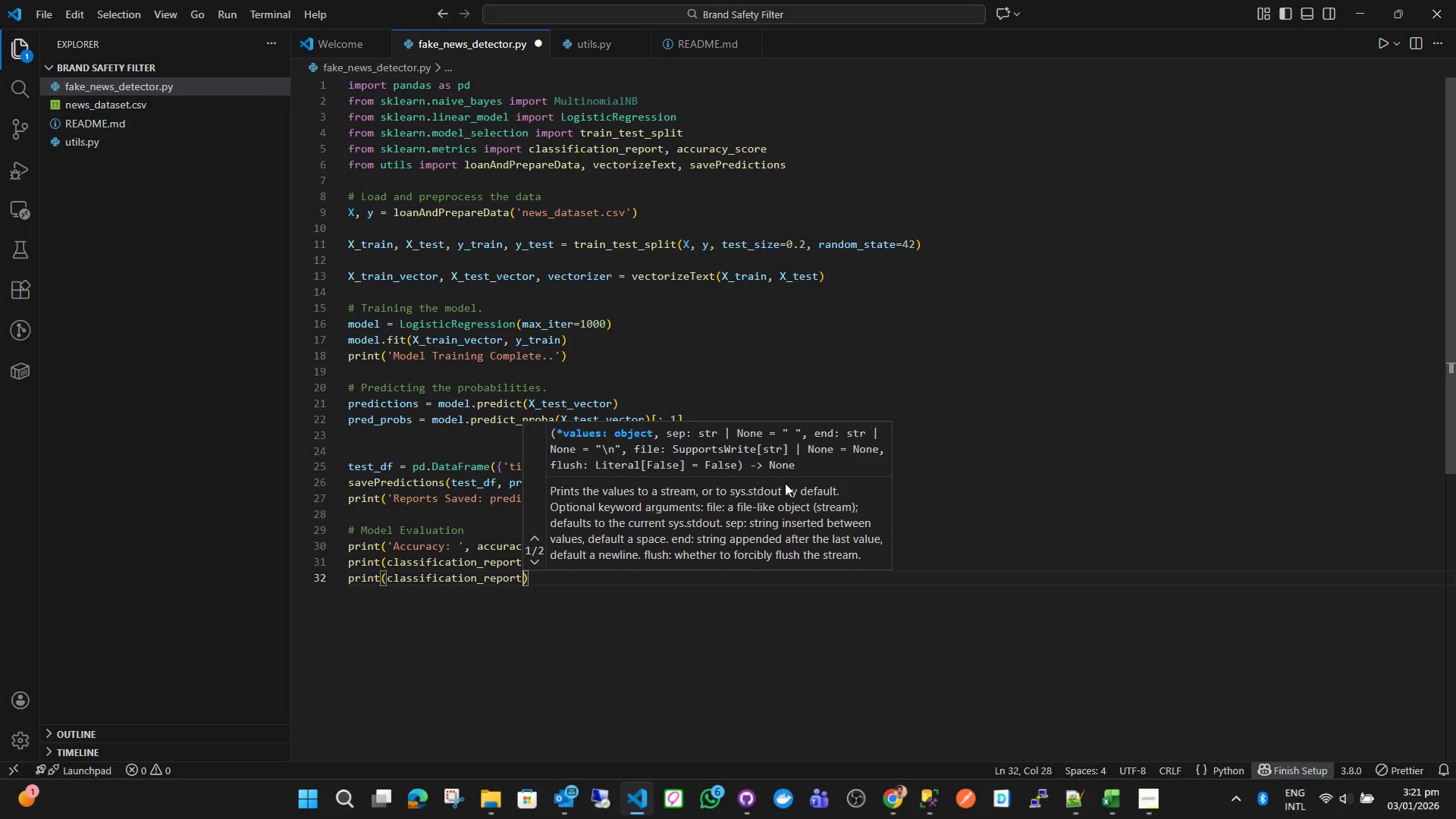 
key(ArrowRight)
 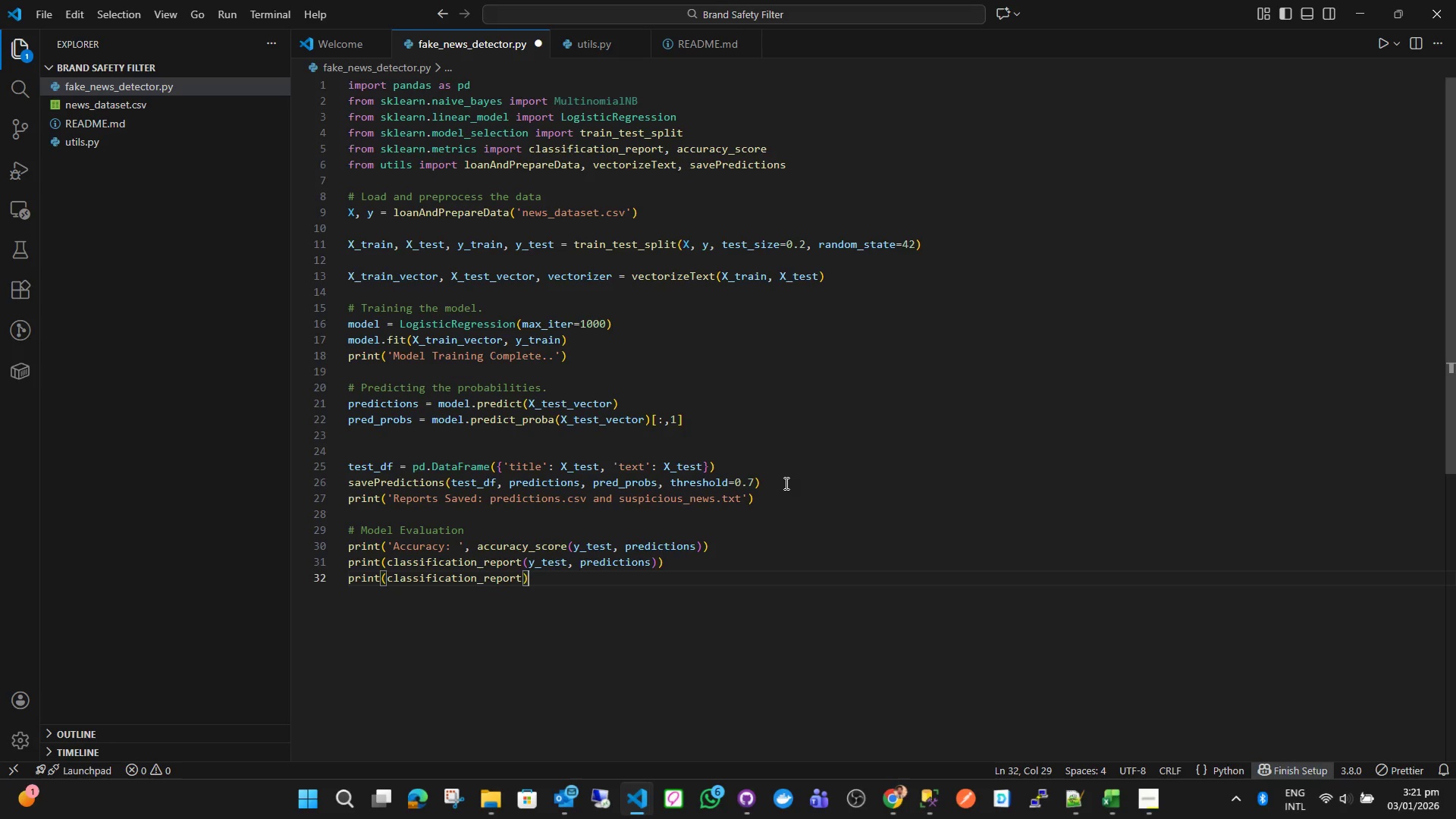 
wait(15.95)
 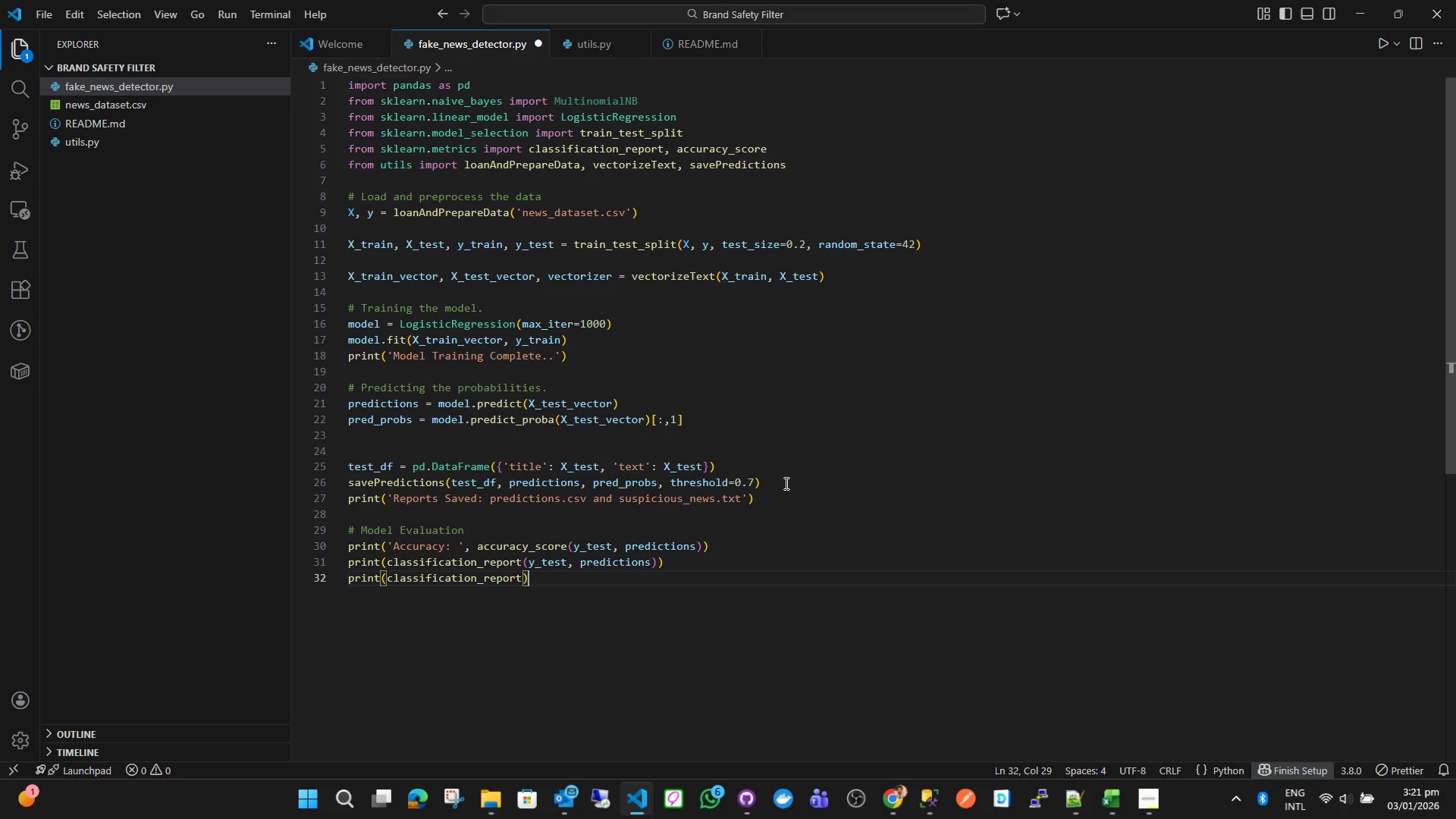 
key(Enter)
 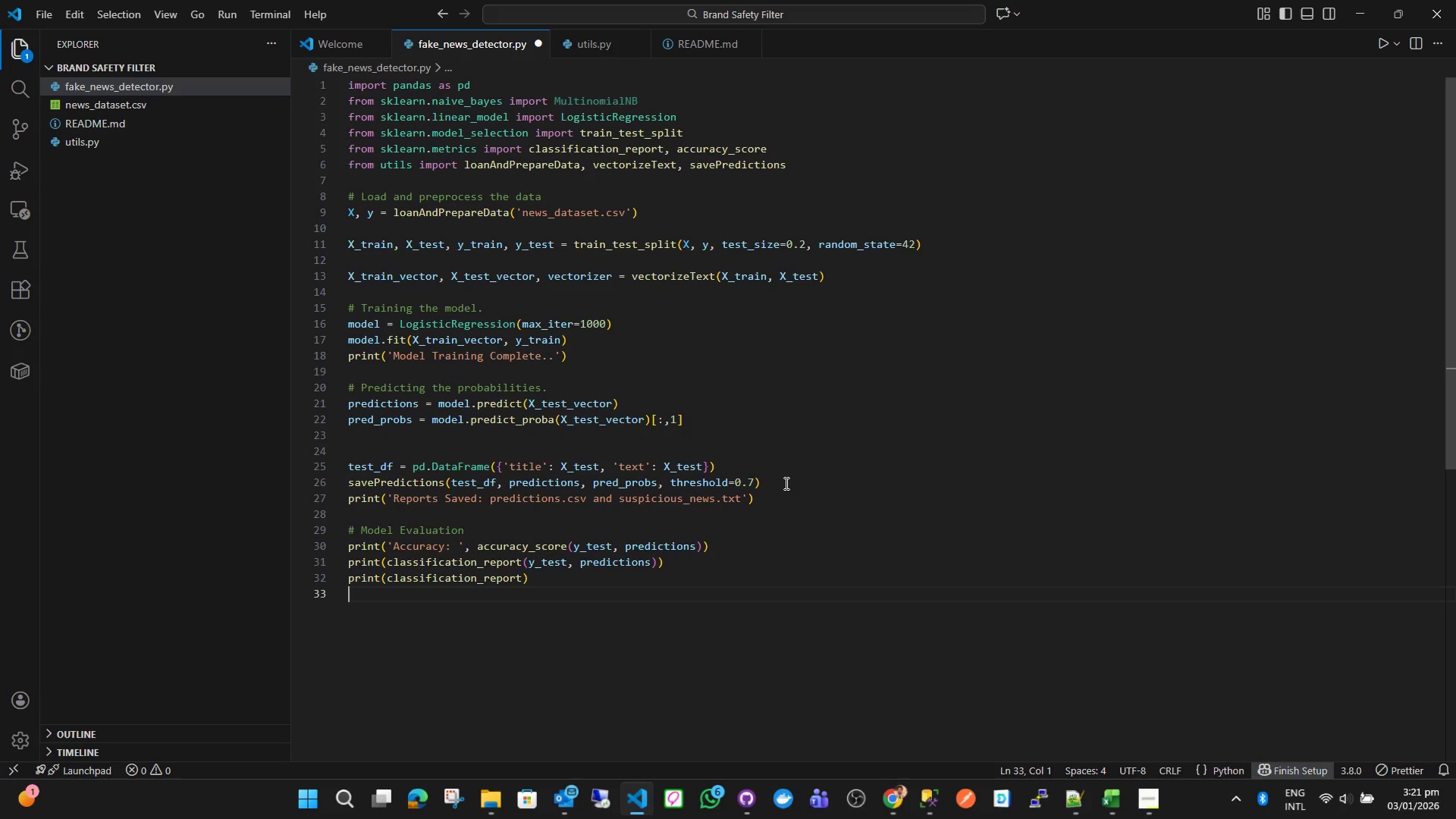 
key(Enter)
 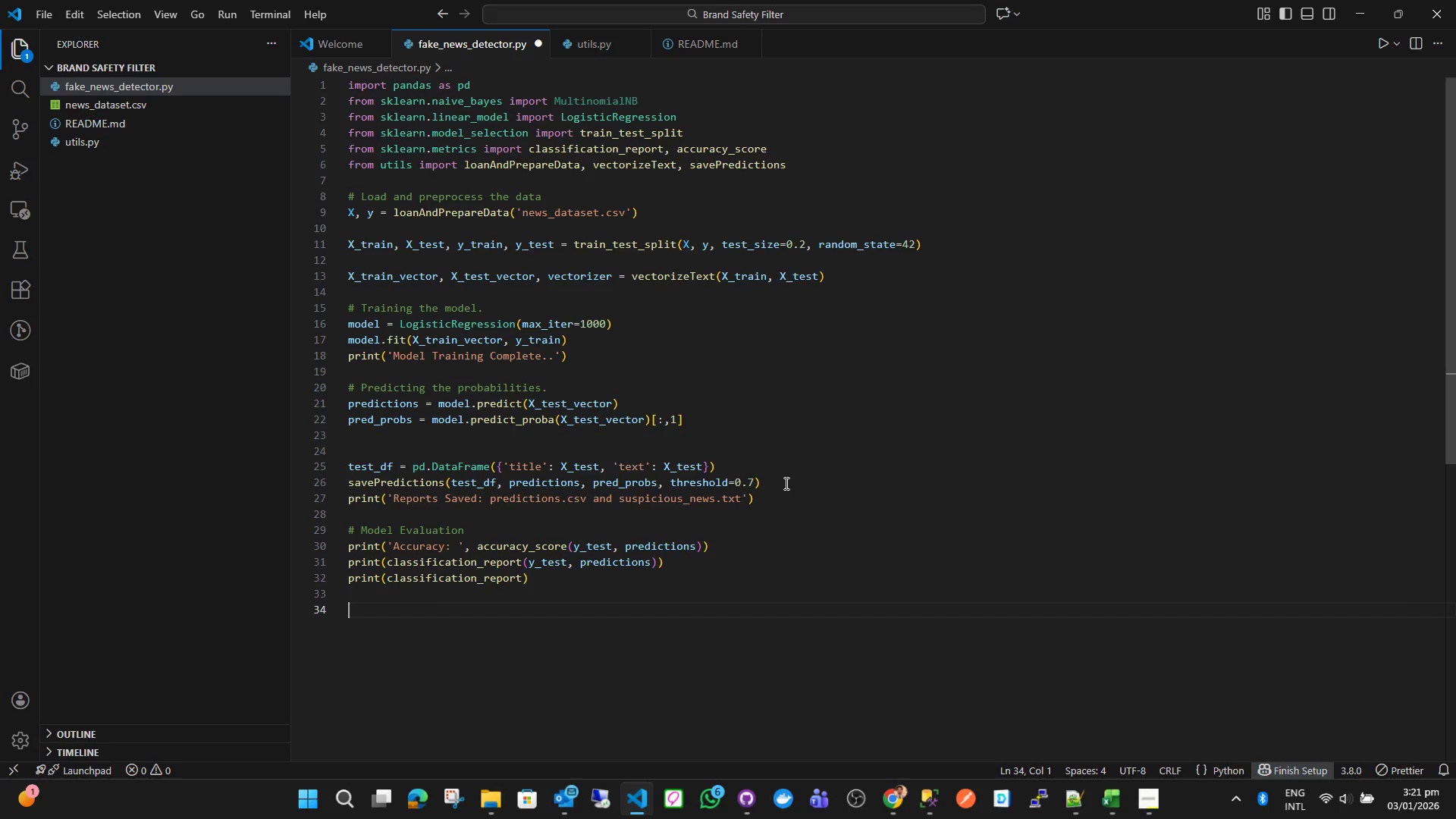 
key(Control+ControlLeft)
 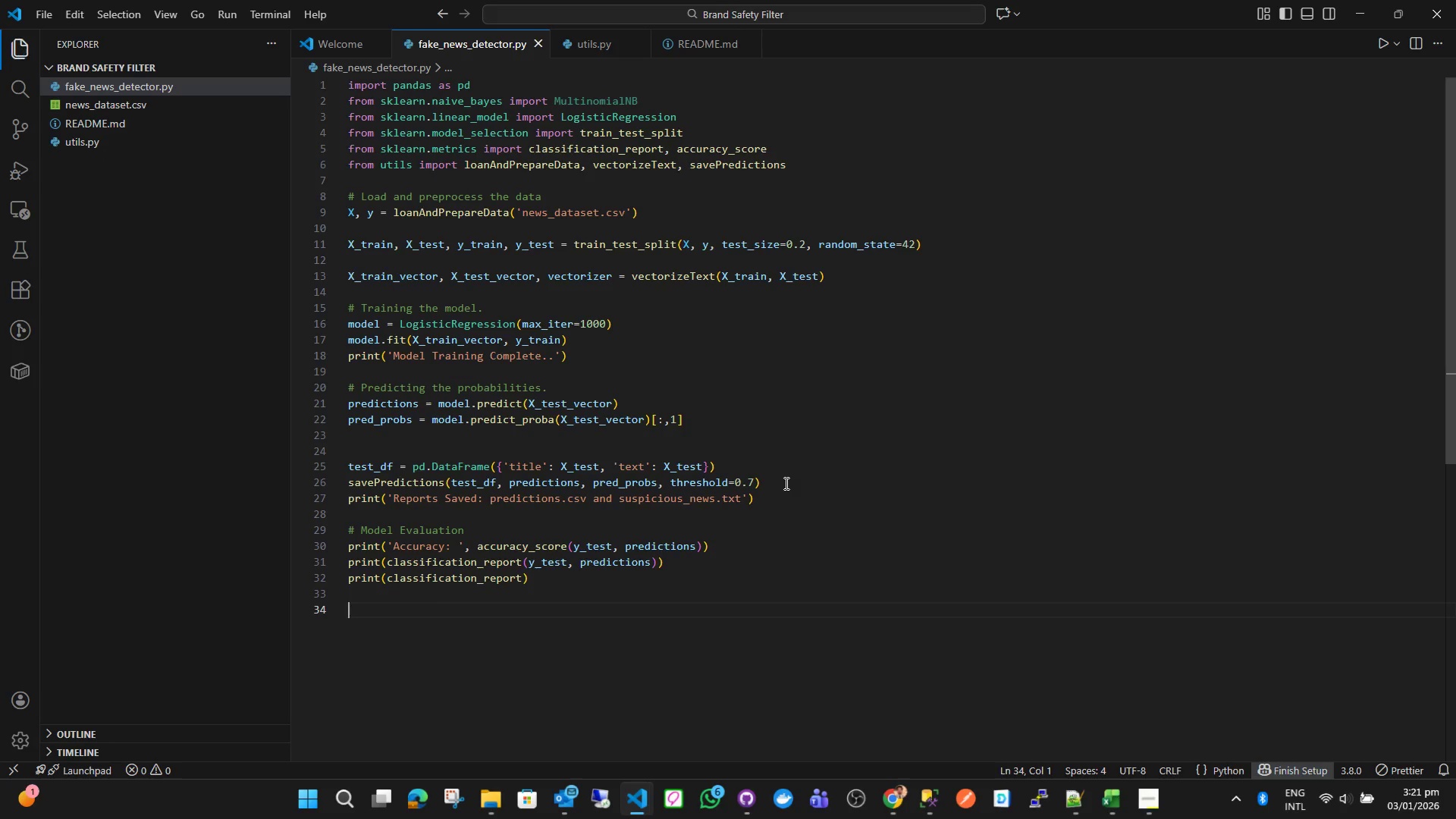 
key(Control+S)
 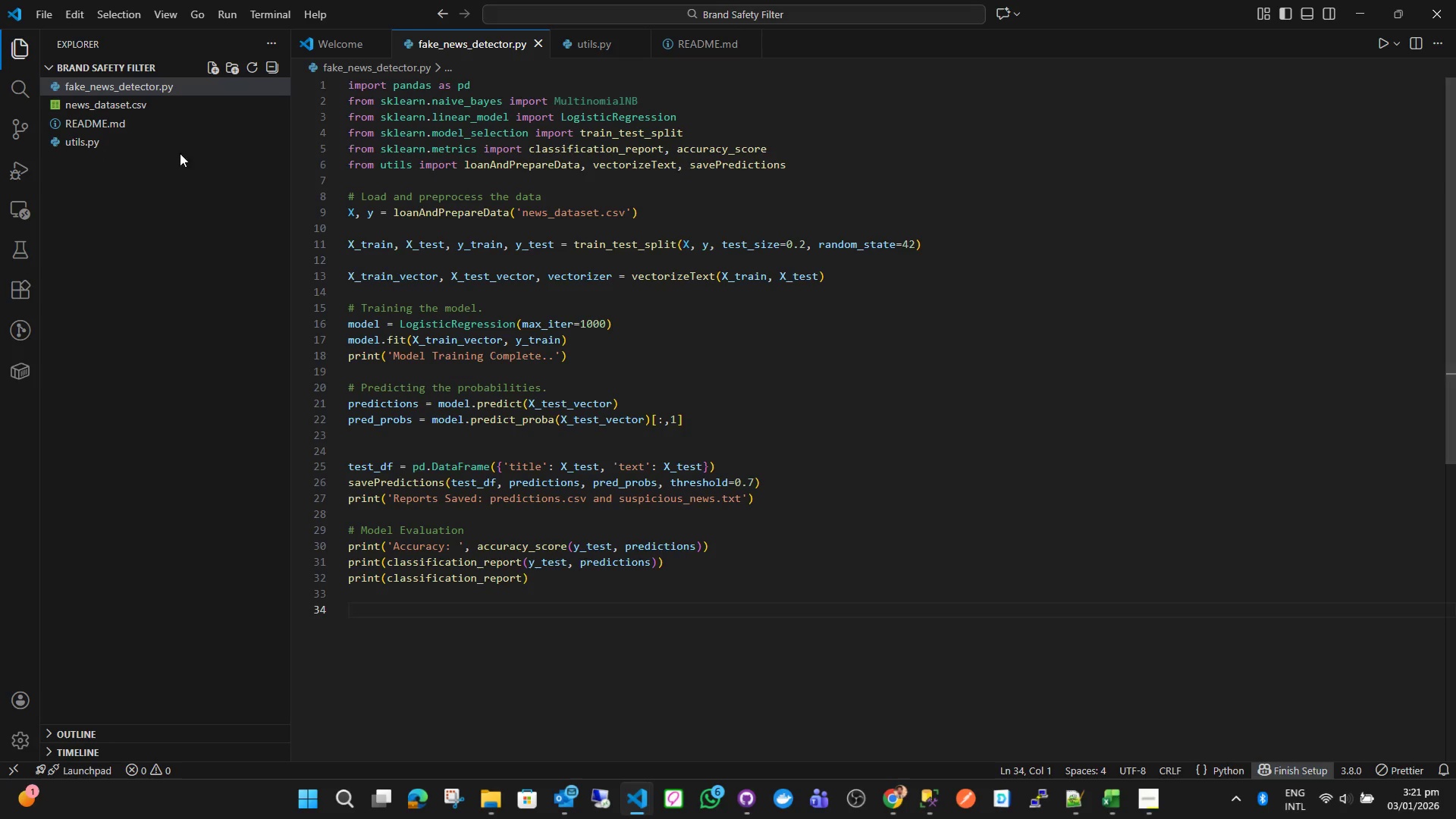 
wait(6.77)
 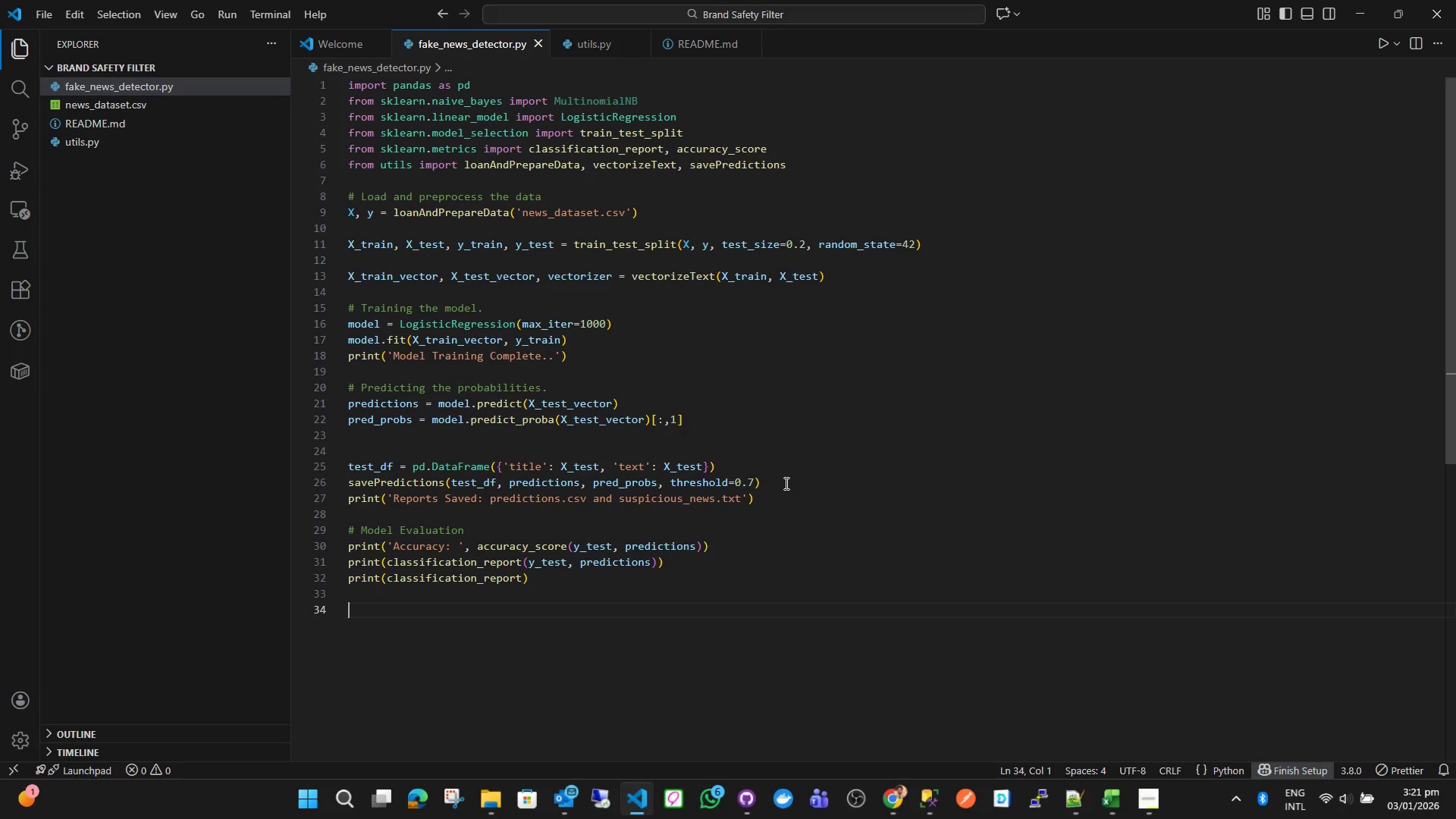 
left_click([484, 190])
 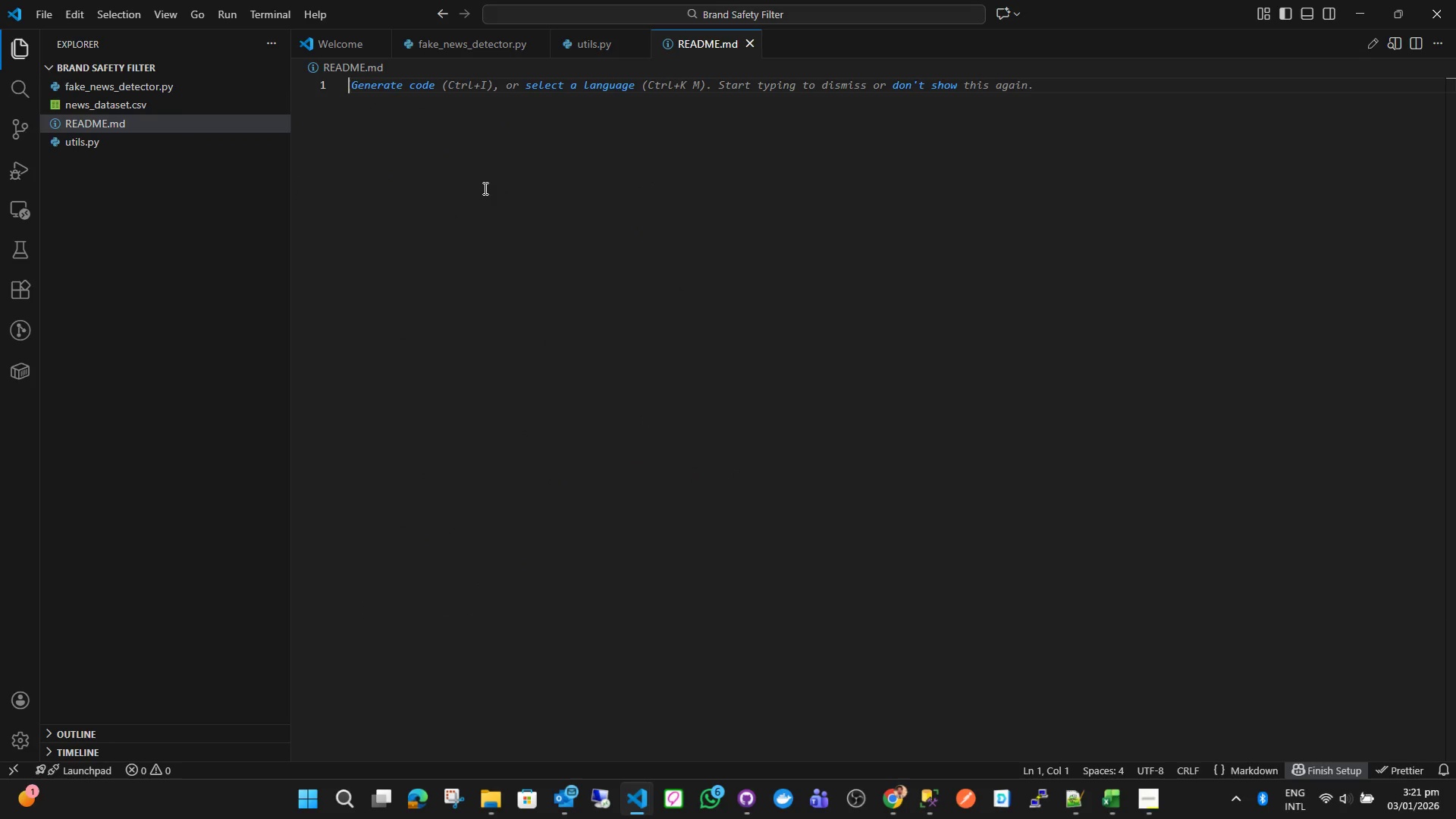 
type(# Brand Safet )
key(Backspace)
type(y Filter -M)
key(Backspace)
type( Misinformation Guard for Wellness DTC)
 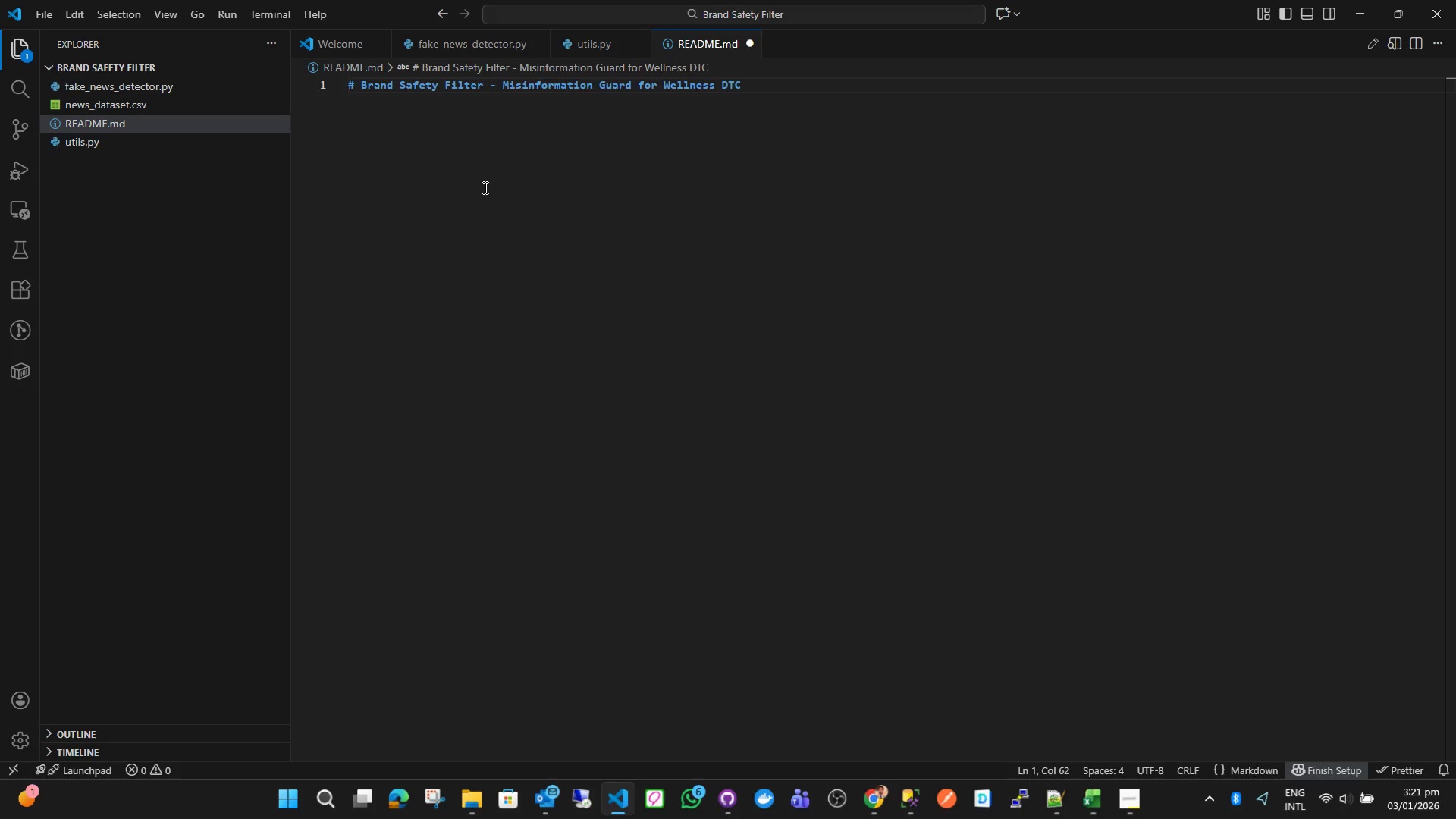 
key(Enter)
 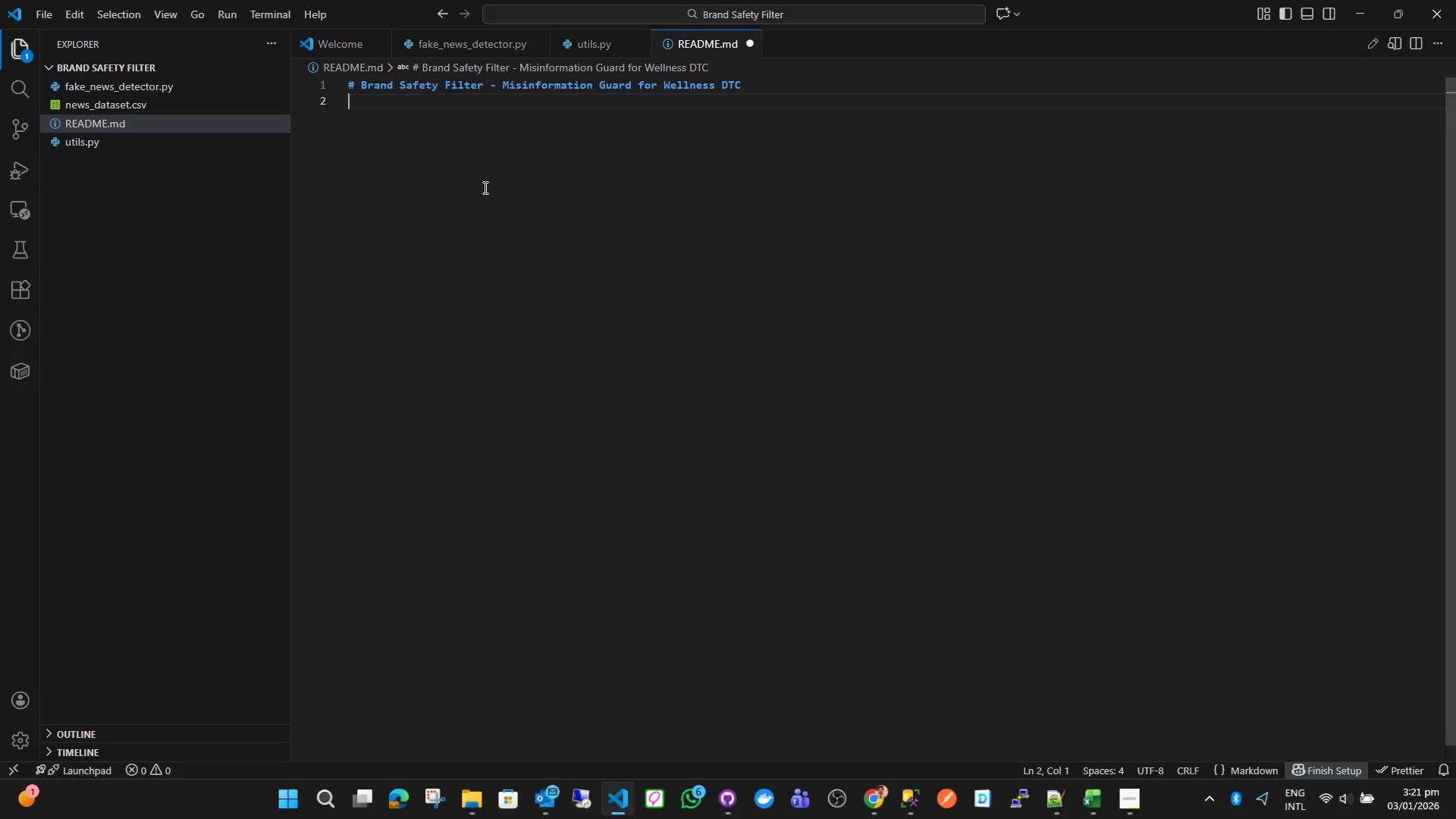 
key(Enter)
 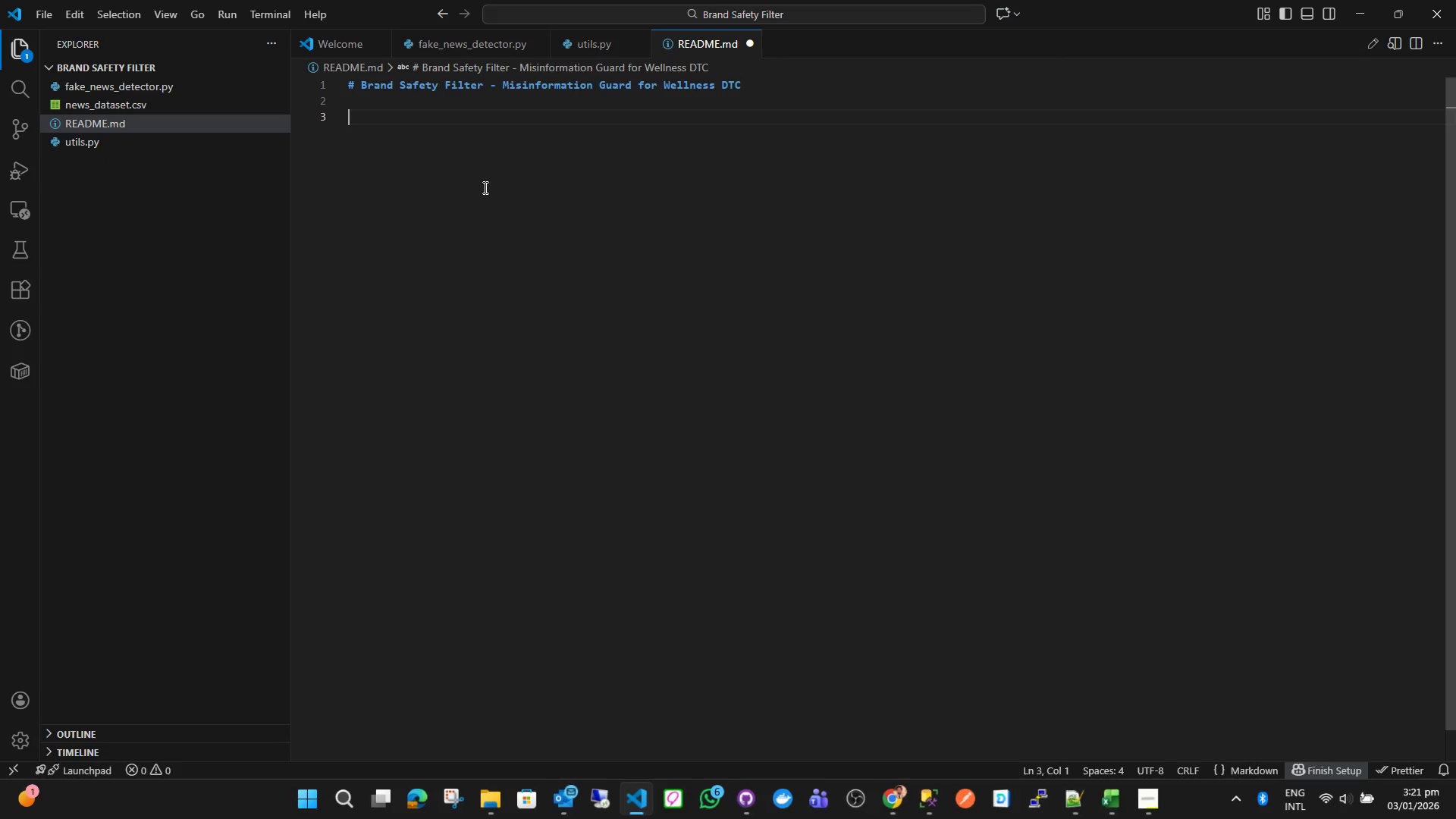 
type(## Overview)
 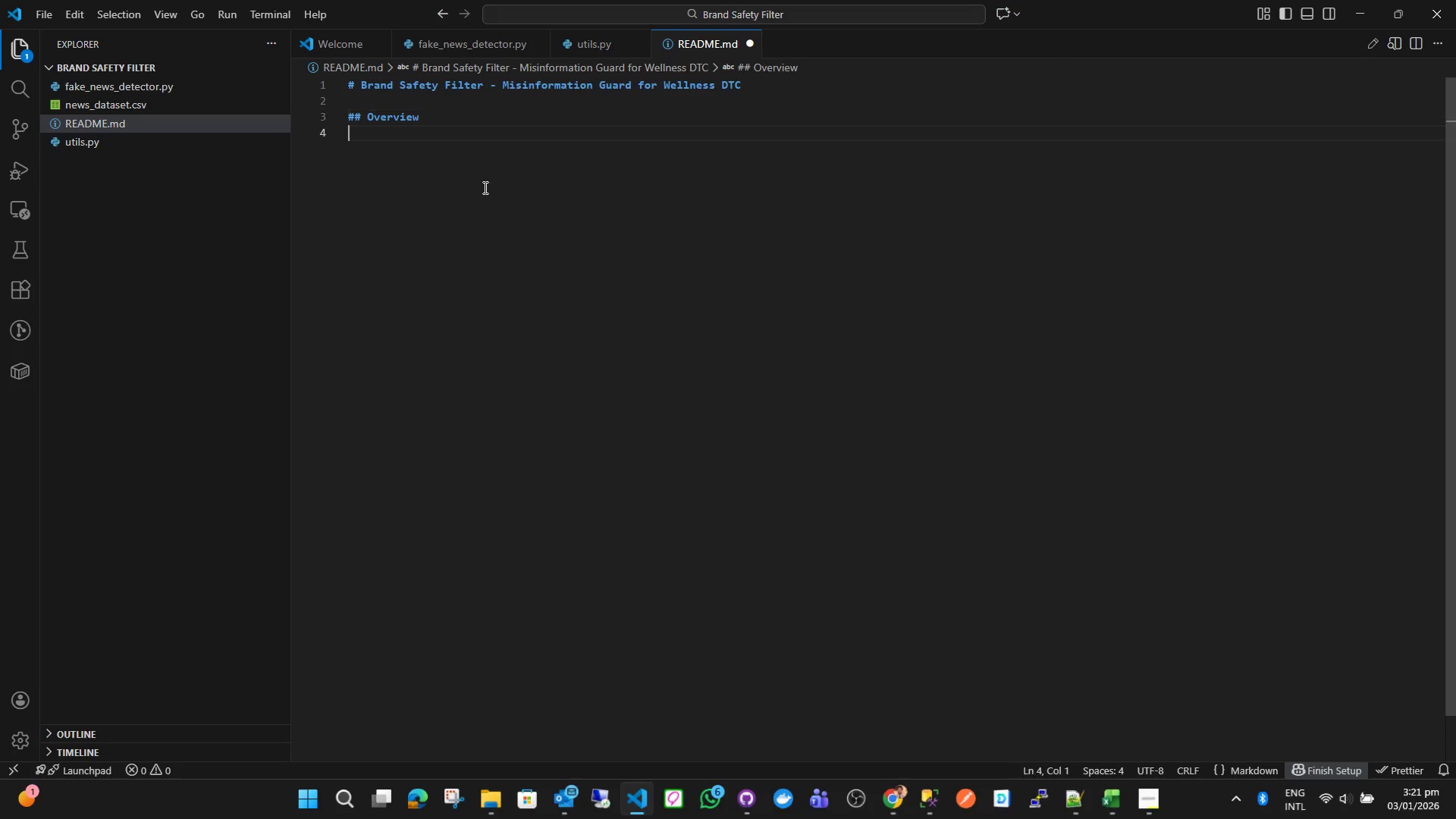 
key(Enter)
 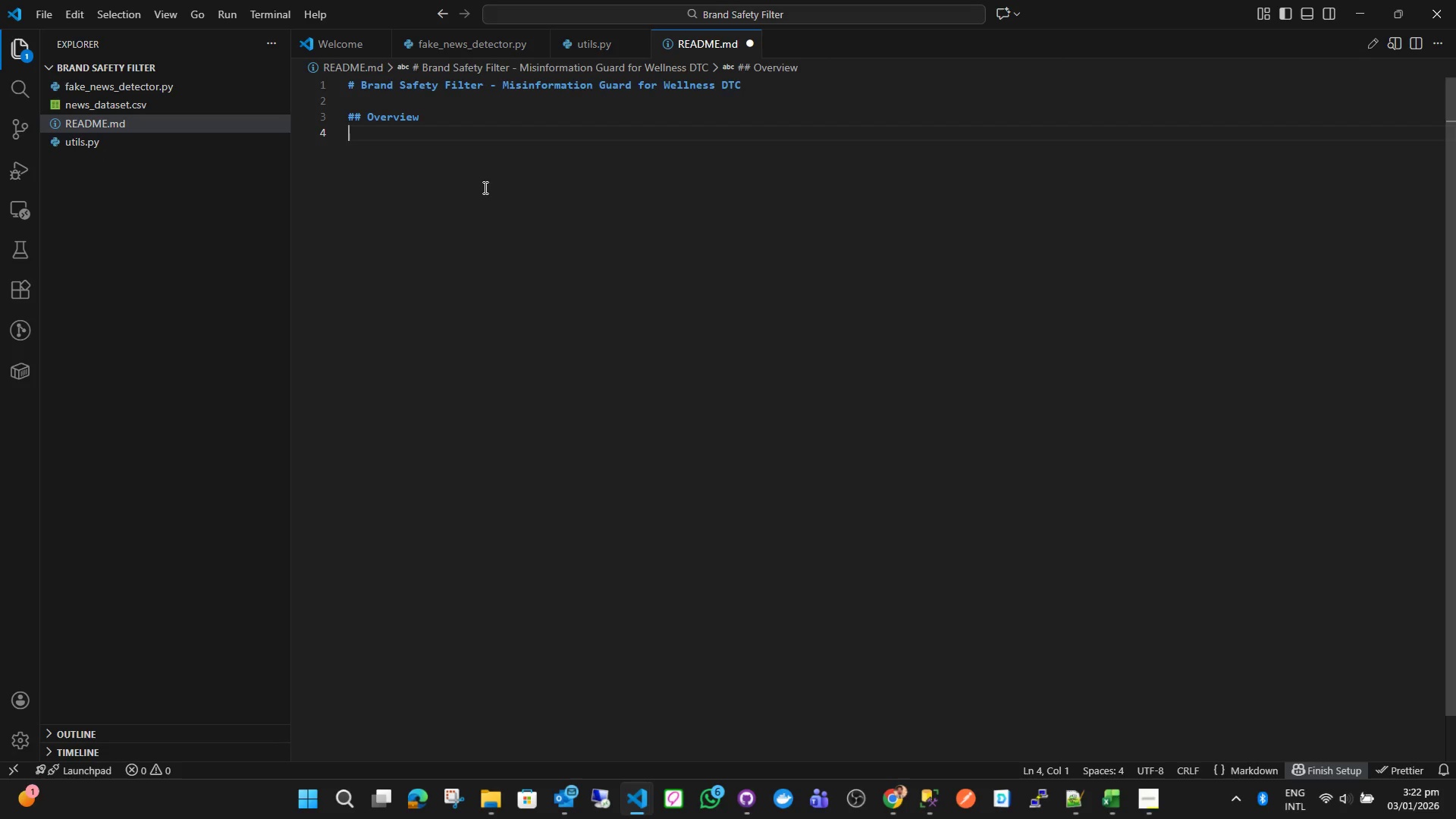 
wait(62.23)
 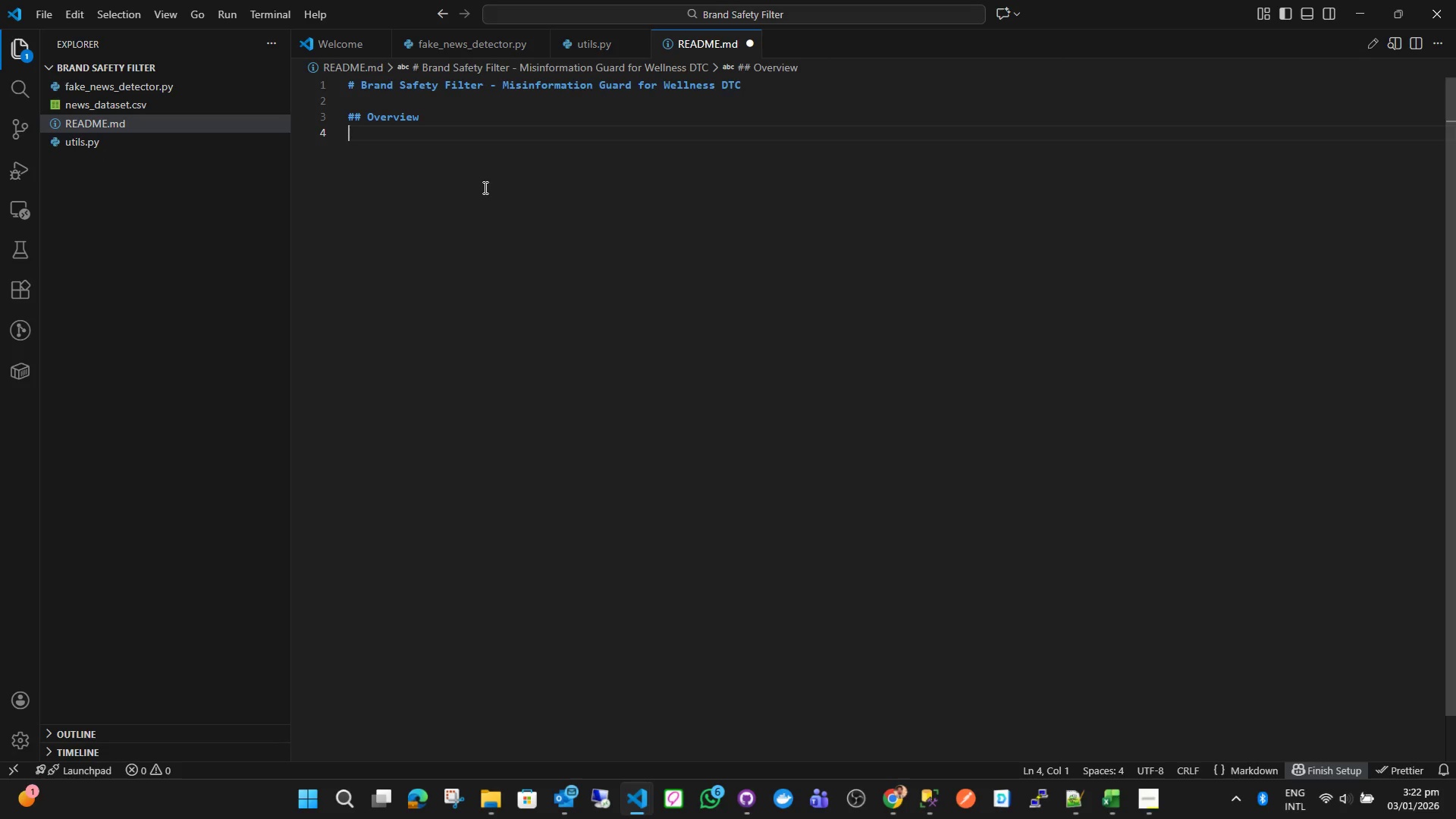 
type(It is a)
key(Backspace)
type(ap)
key(Backspace)
type( python based automation tool that helps the content teams screen cp)
key(Backspace)
type(ommunity-subi)
 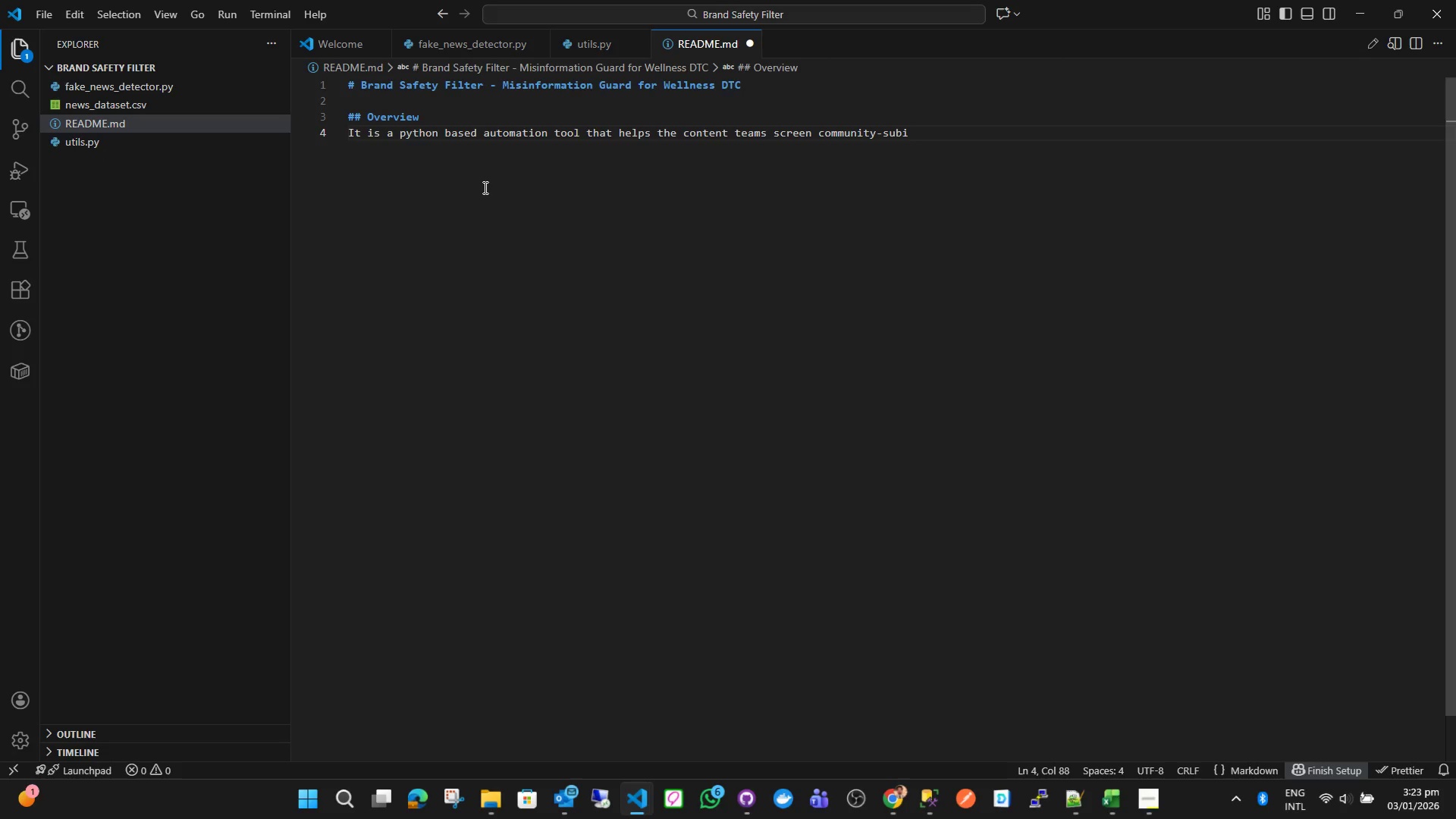 
hold_key(key=MetaLeft, duration=0.75)
 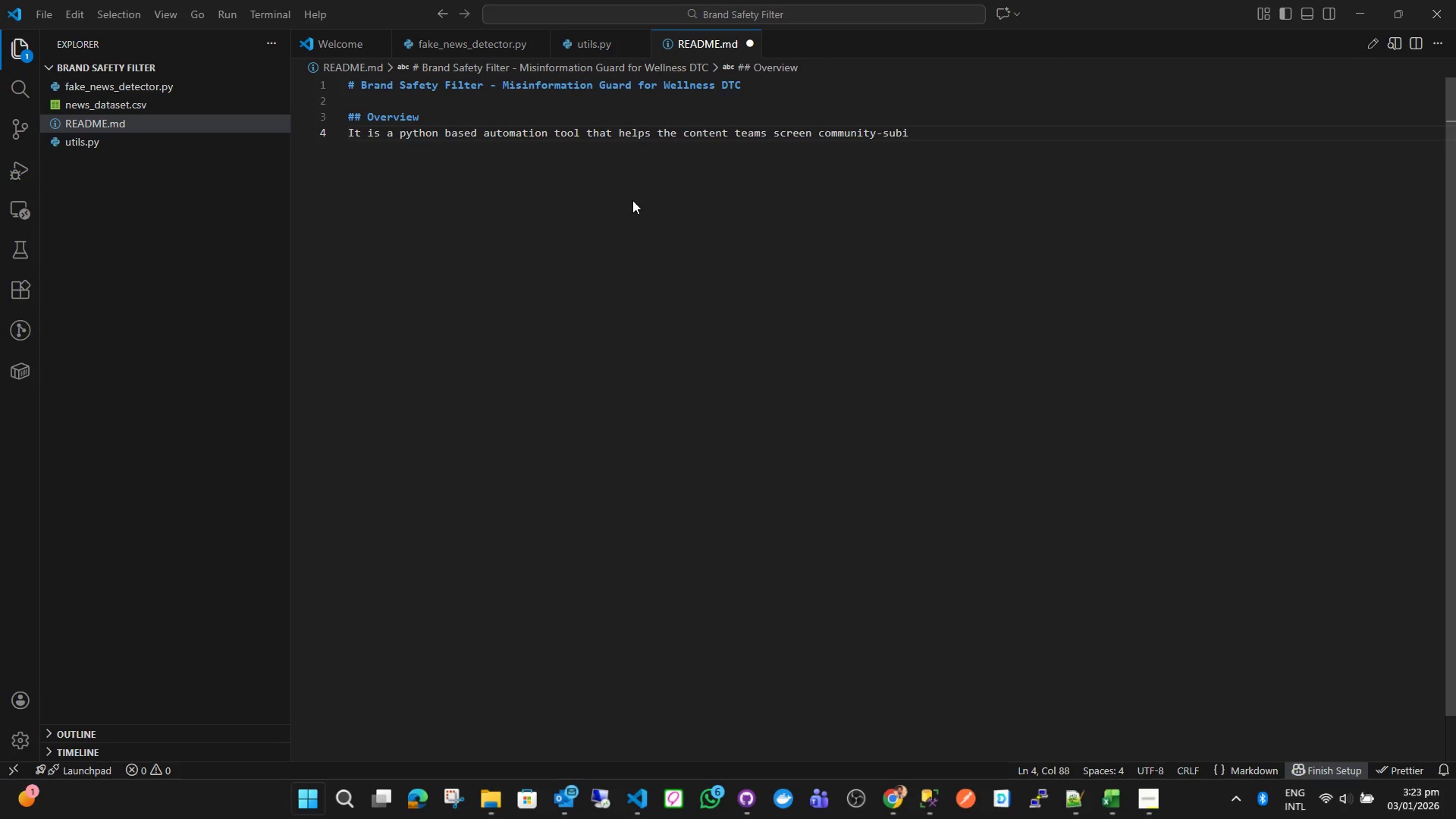 
key(Meta+MetaLeft)
 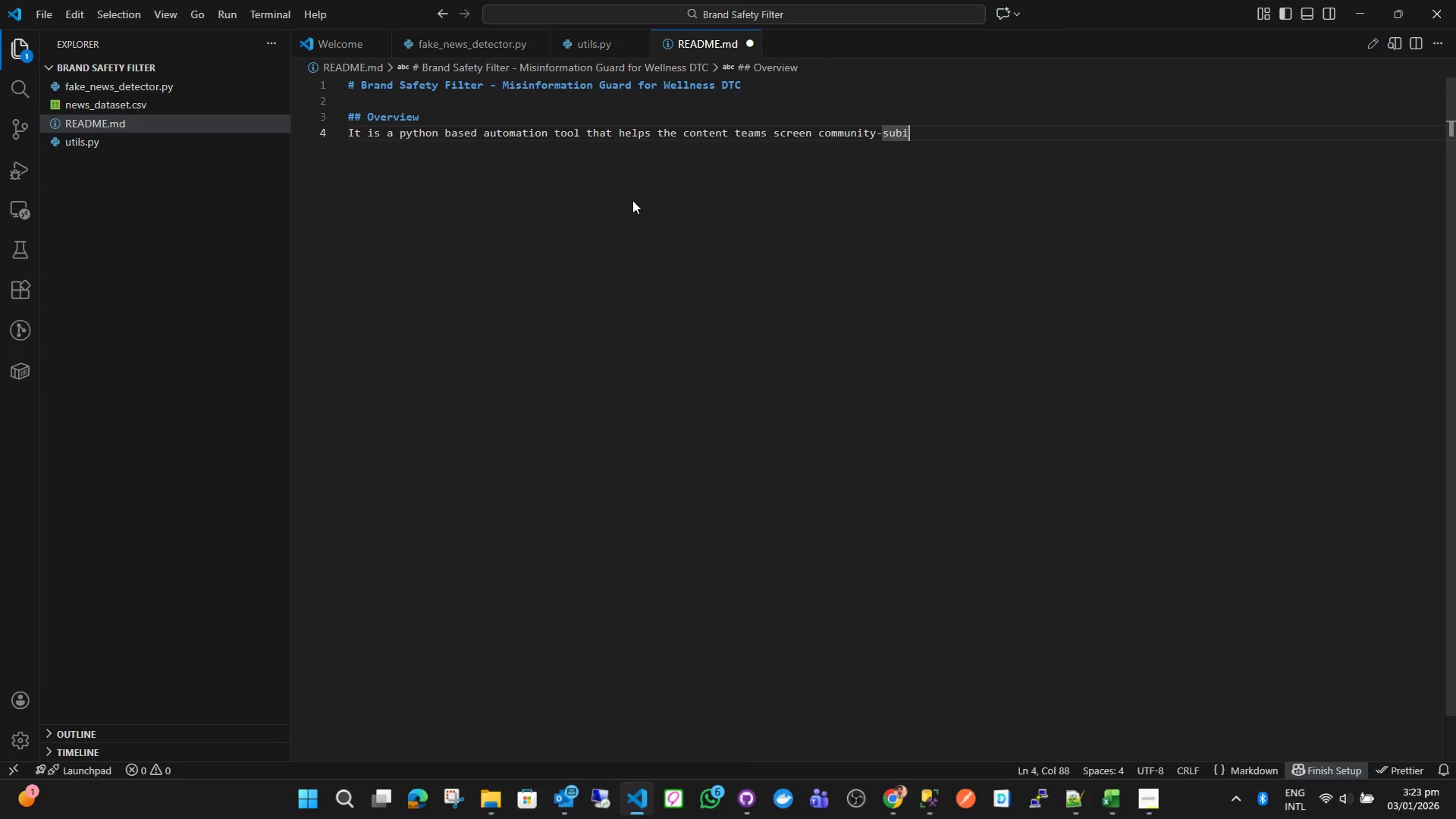 
key(Alt+AltLeft)
 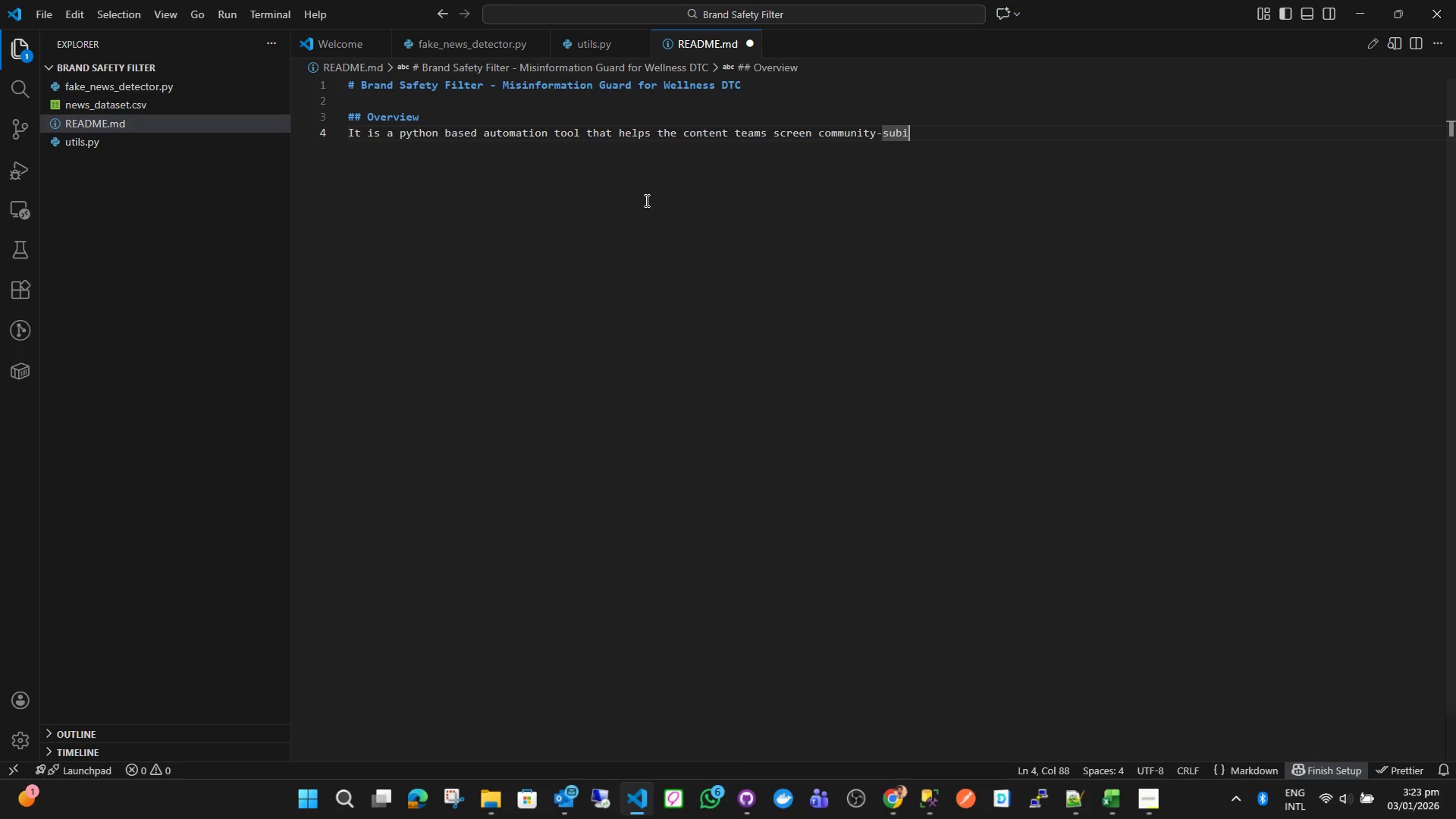 
key(Alt+Tab)